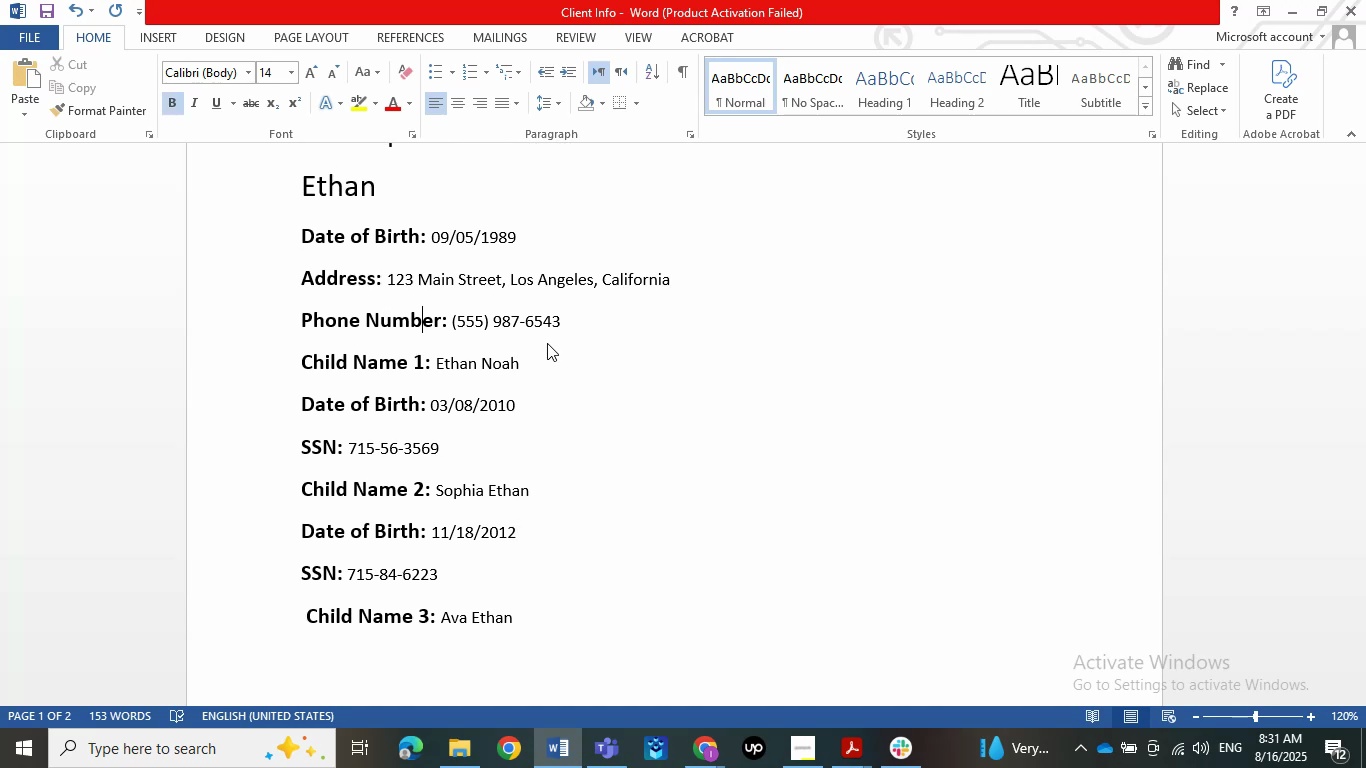 
key(ArrowDown)
 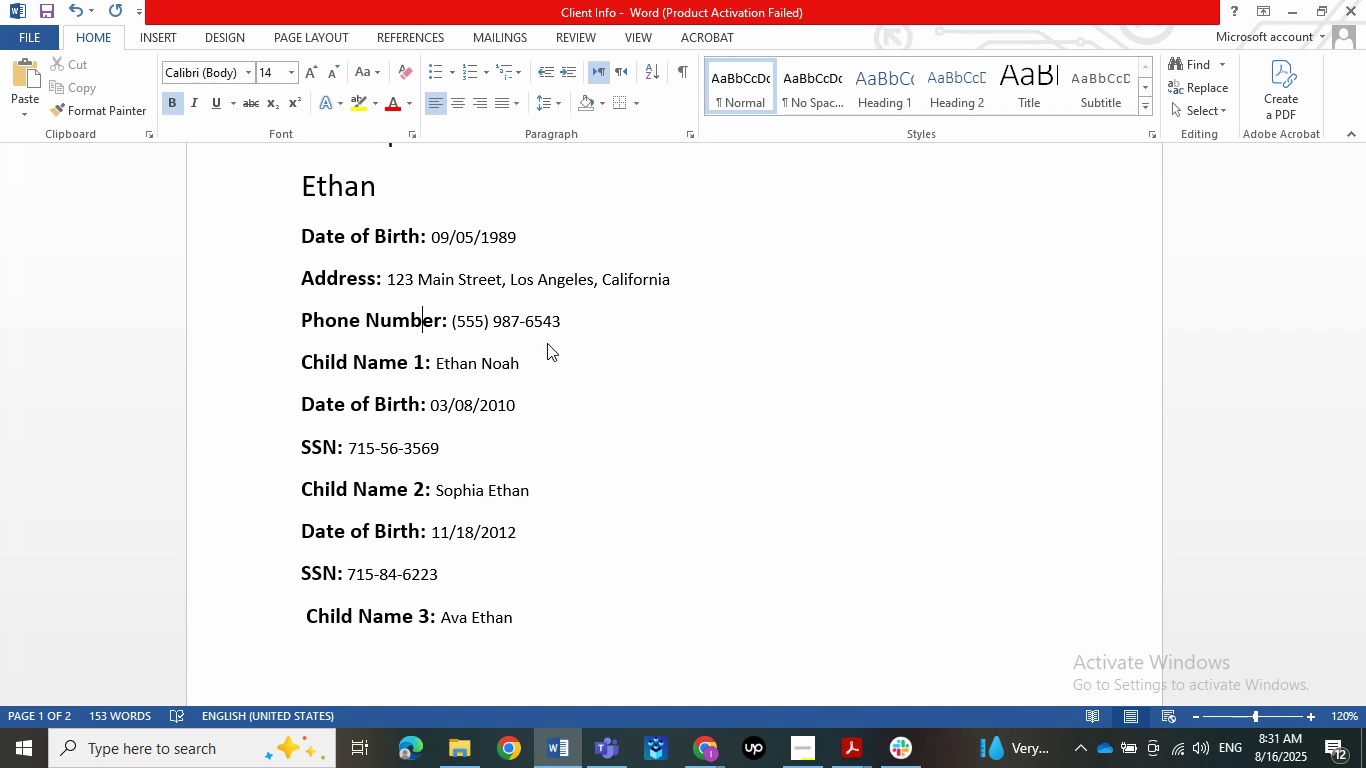 
hold_key(key=ArrowRight, duration=0.66)
 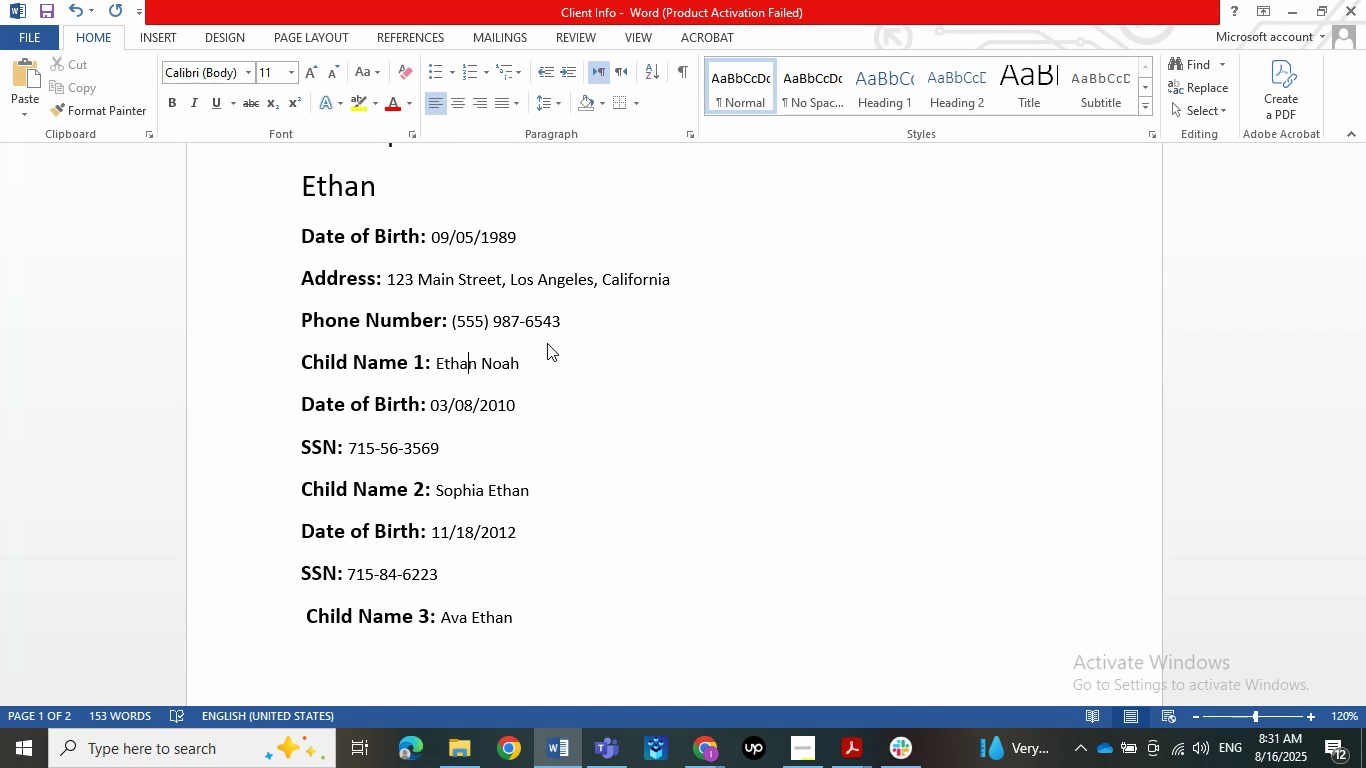 
key(ArrowRight)
 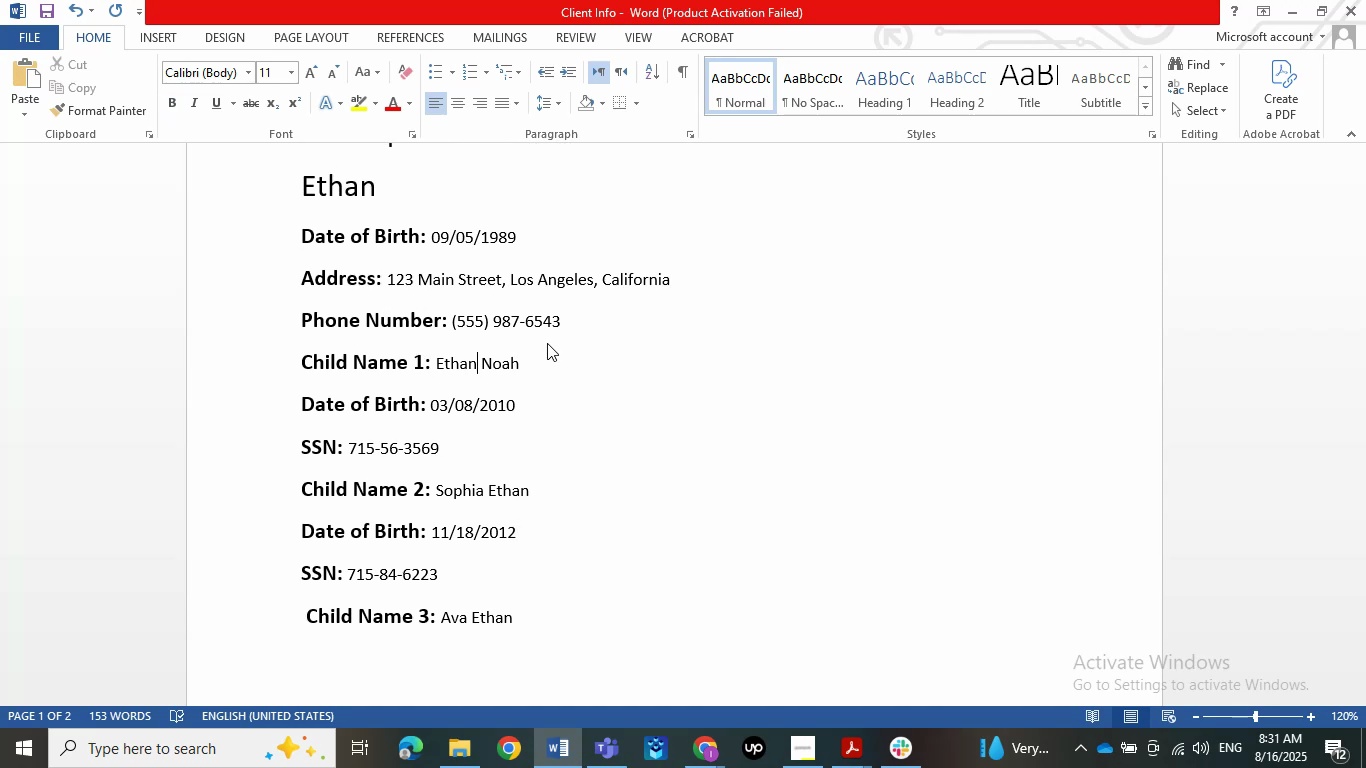 
key(ArrowRight)
 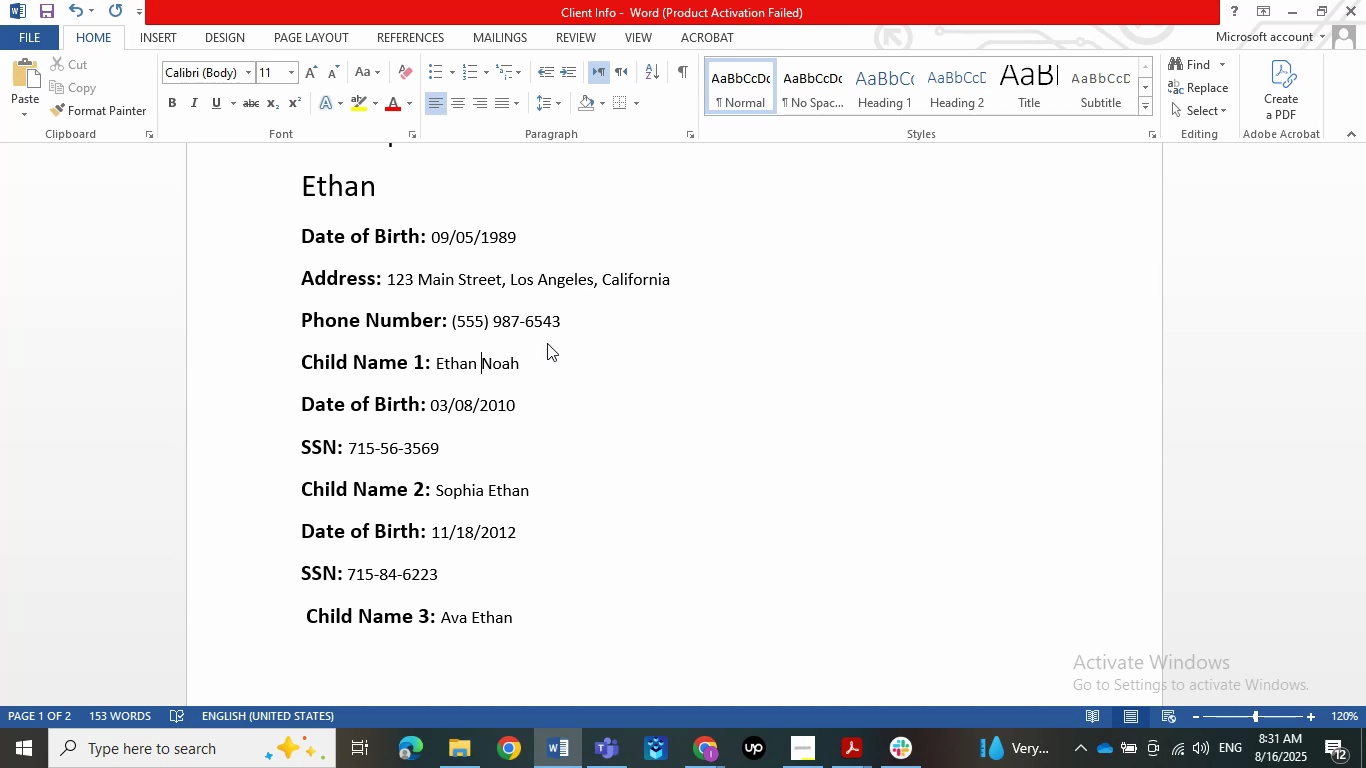 
wait(10.0)
 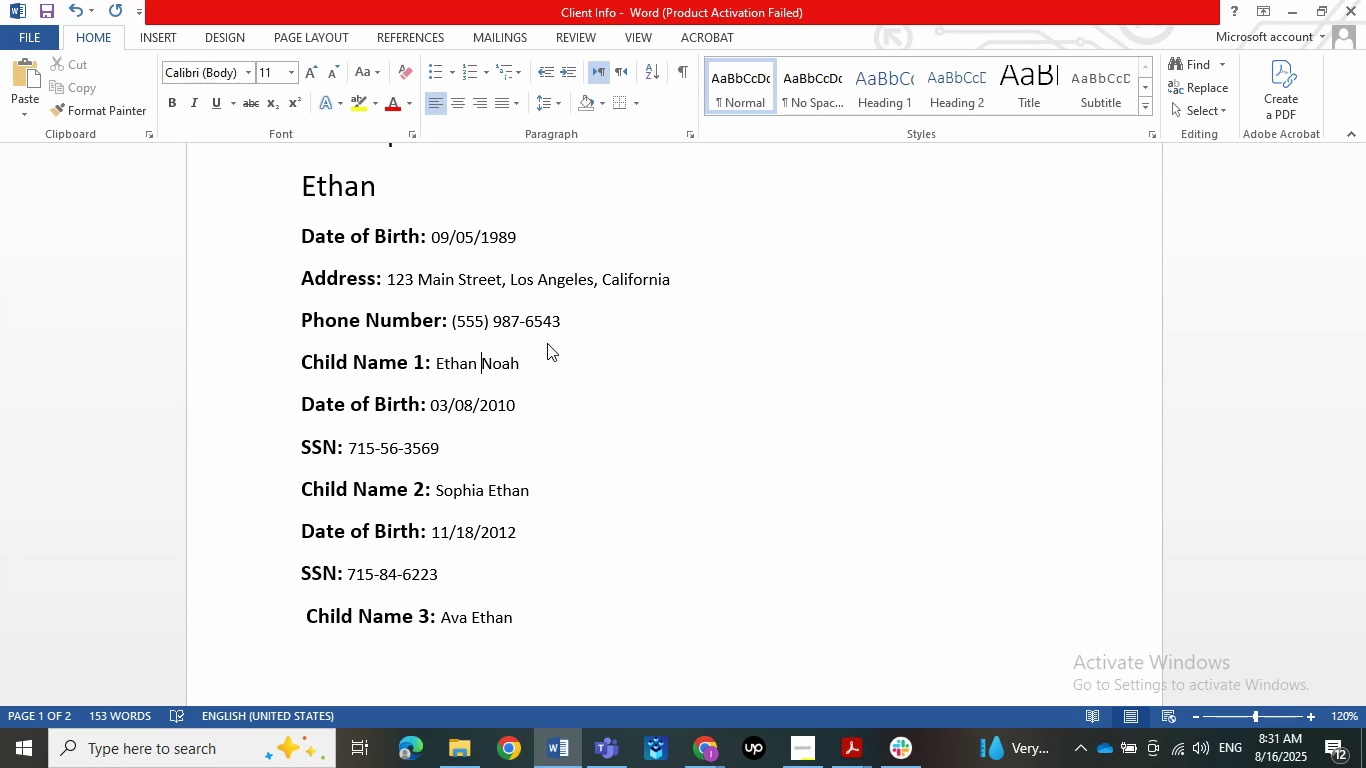 
scroll: coordinate [420, 216], scroll_direction: up, amount: 3.0
 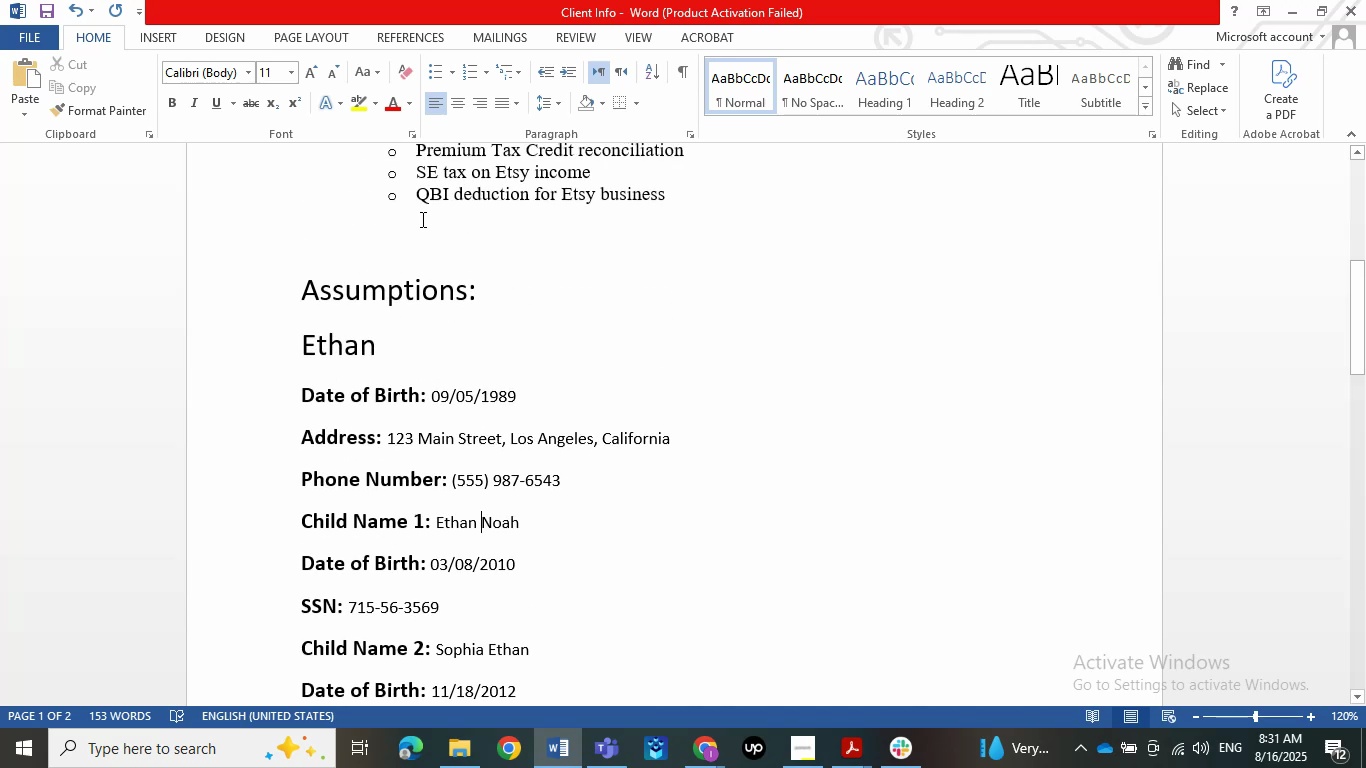 
left_click_drag(start_coordinate=[408, 367], to_coordinate=[286, 367])
 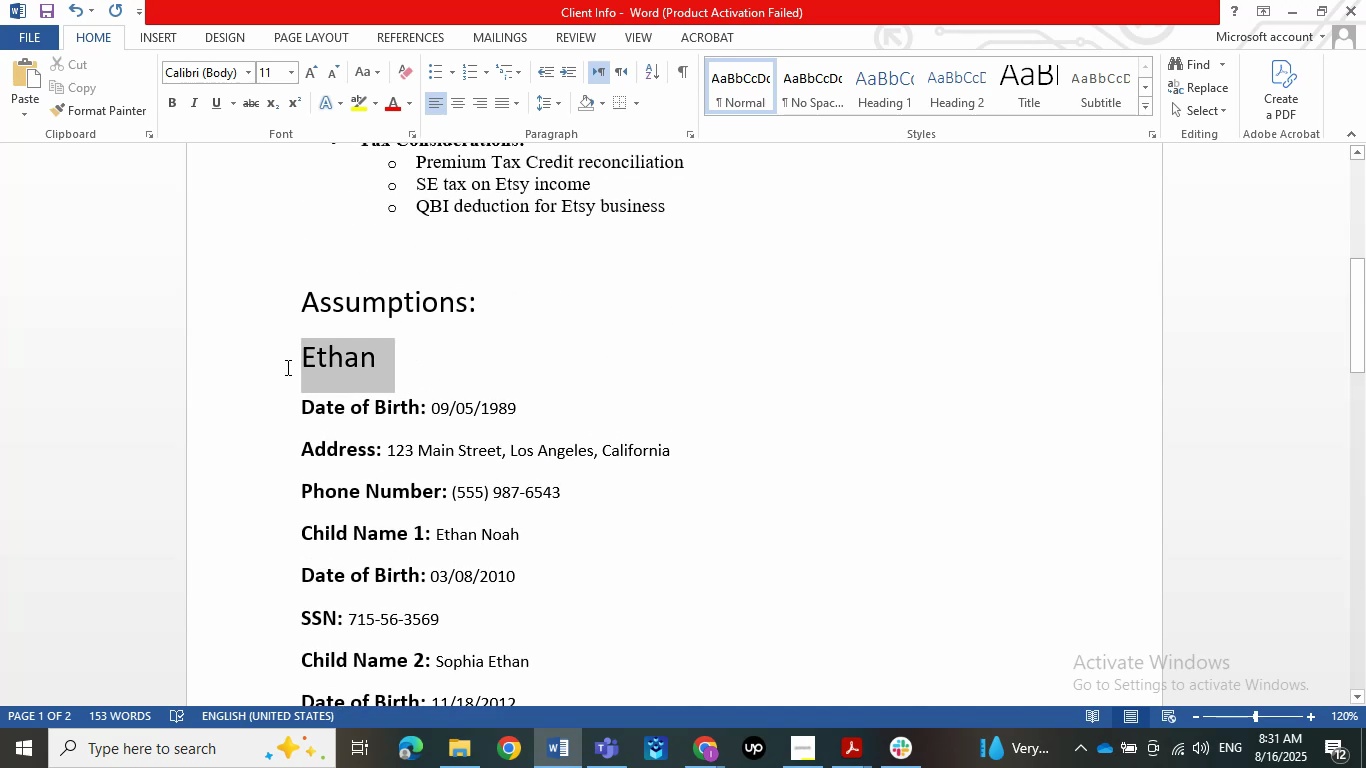 
key(Backspace)
 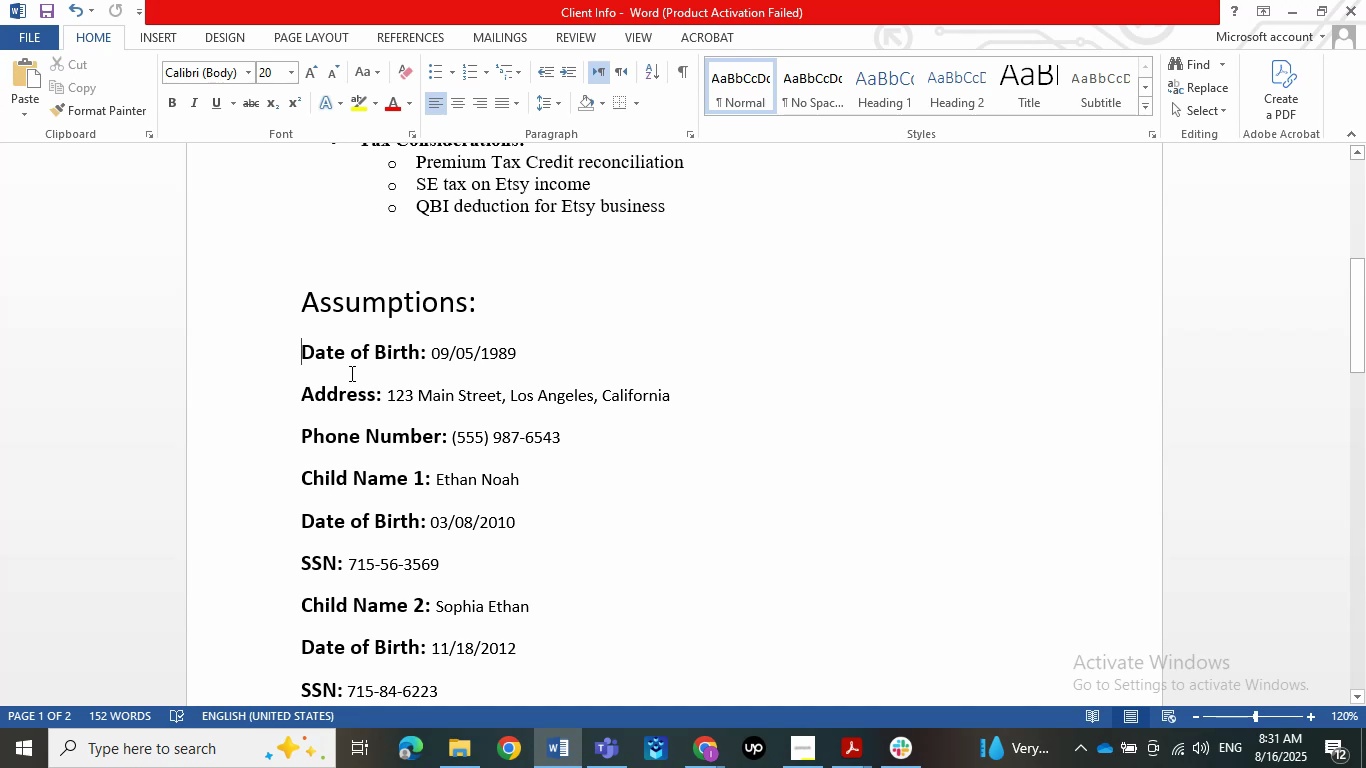 
scroll: coordinate [296, 367], scroll_direction: down, amount: 2.0
 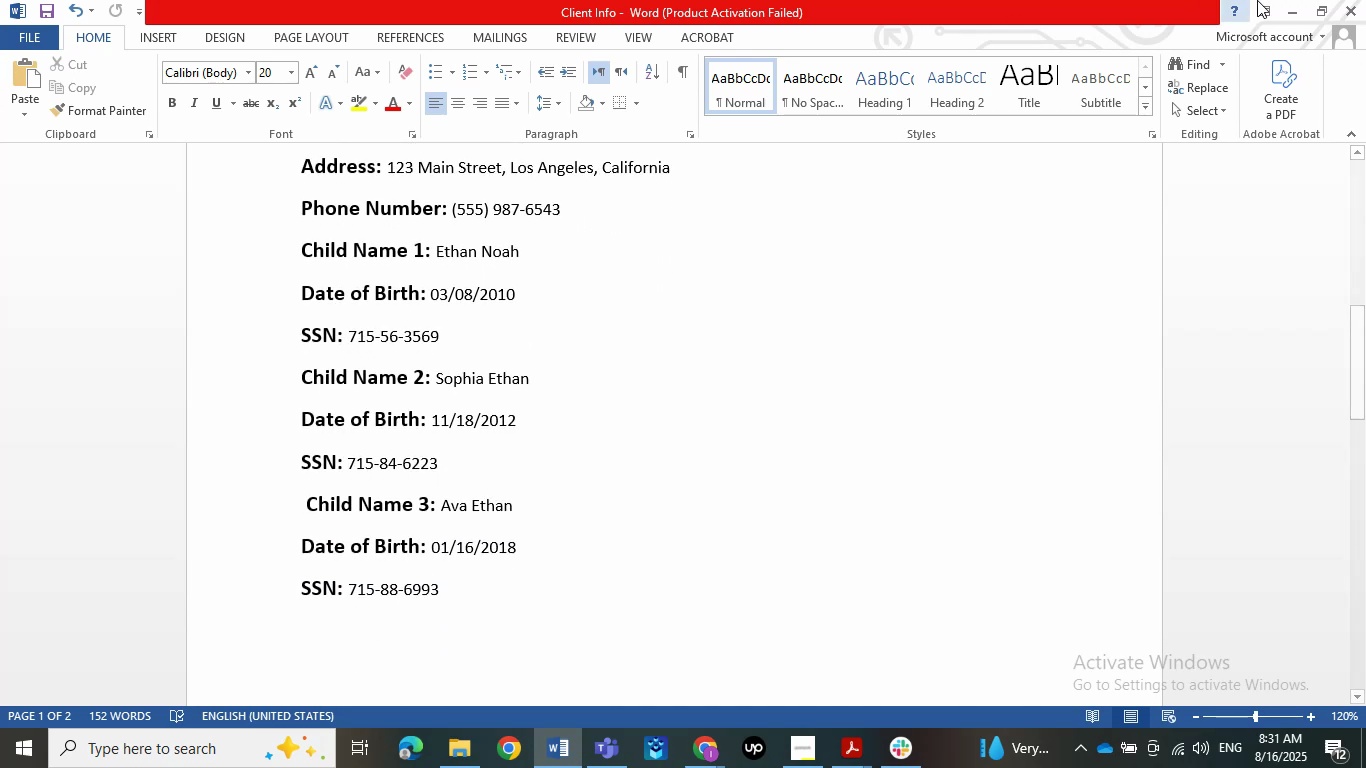 
left_click([1296, 0])
 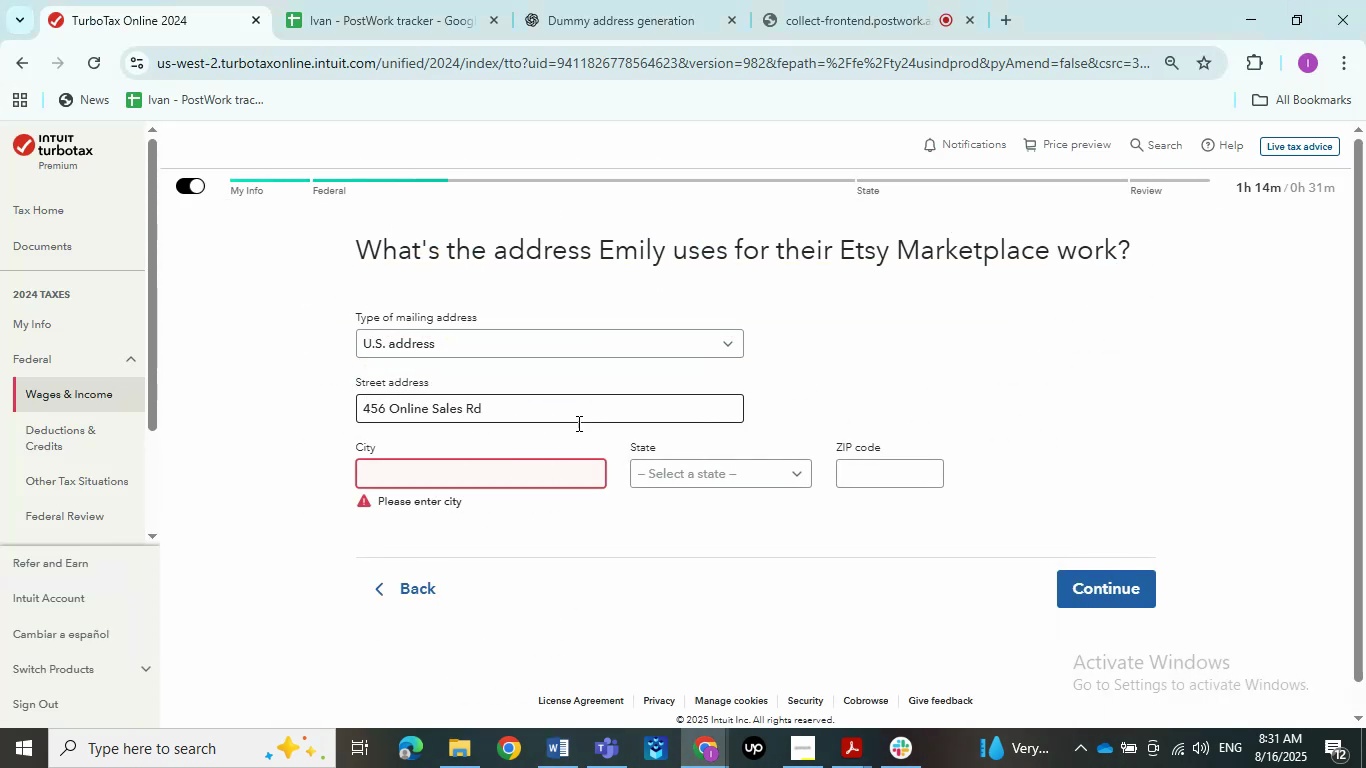 
left_click([405, 475])
 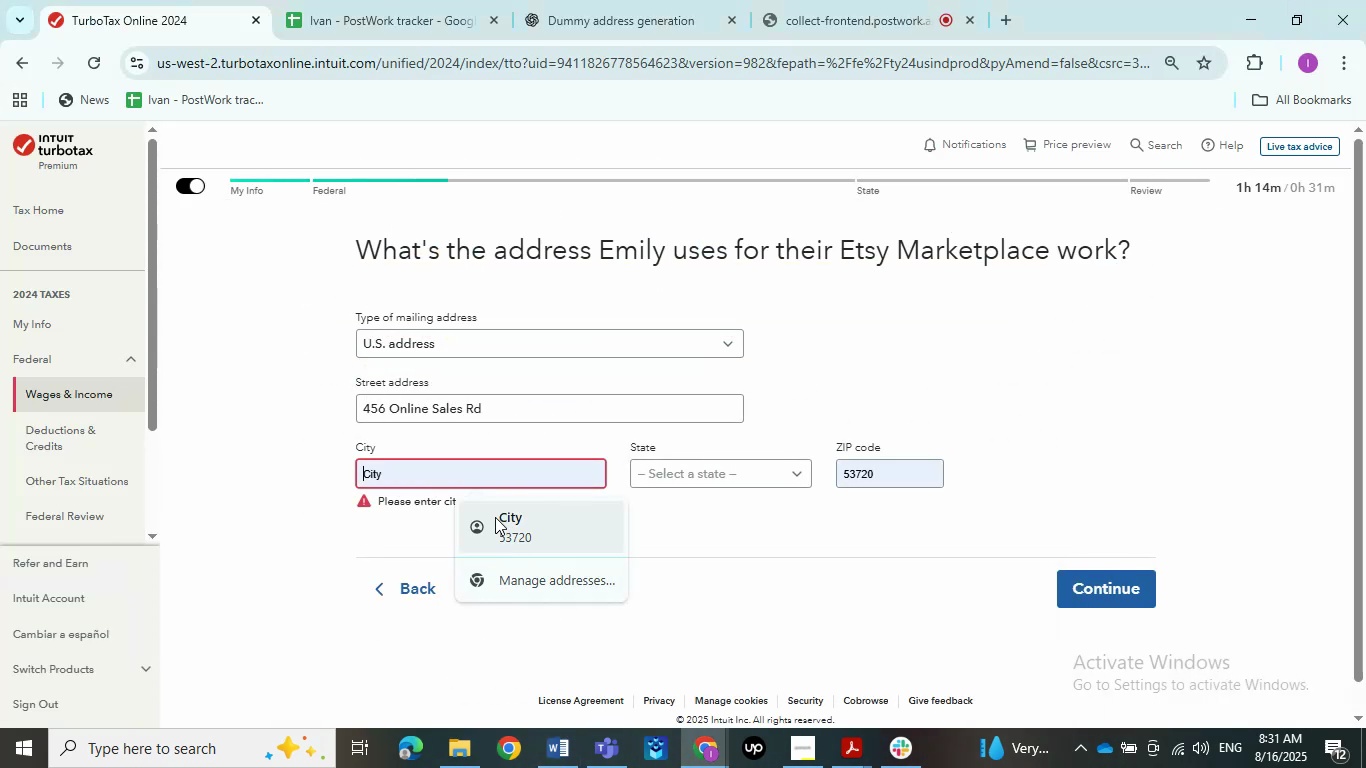 
left_click([424, 486])
 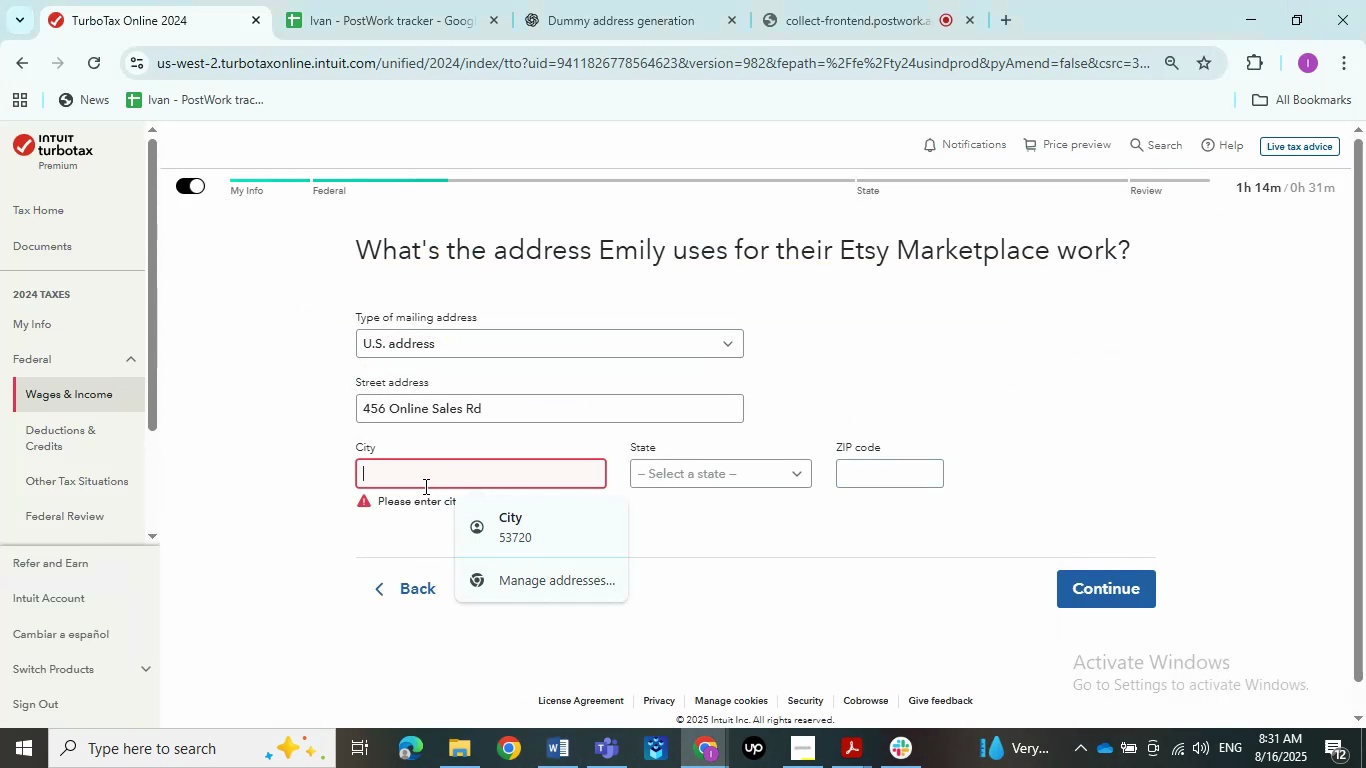 
type(Los Anglr)
key(Backspace)
type(es)
 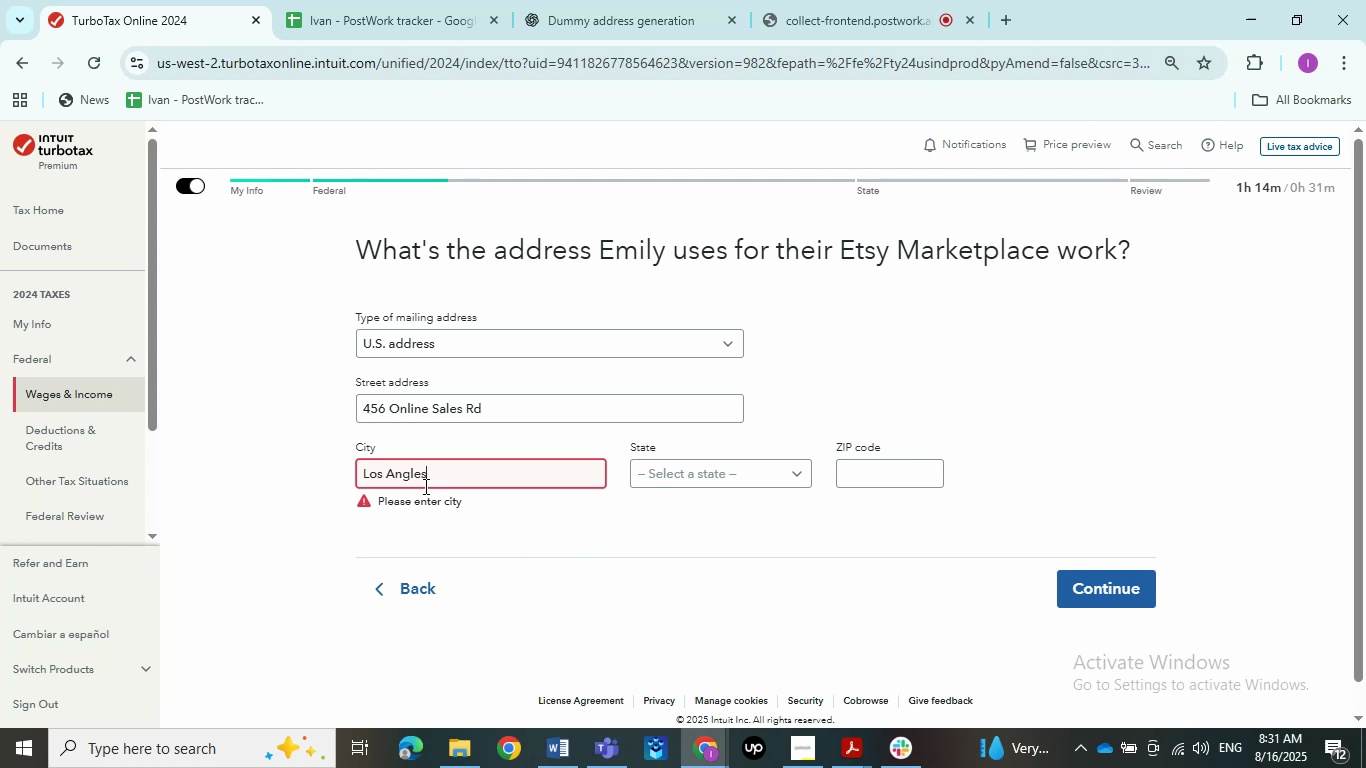 
left_click([584, 0])
 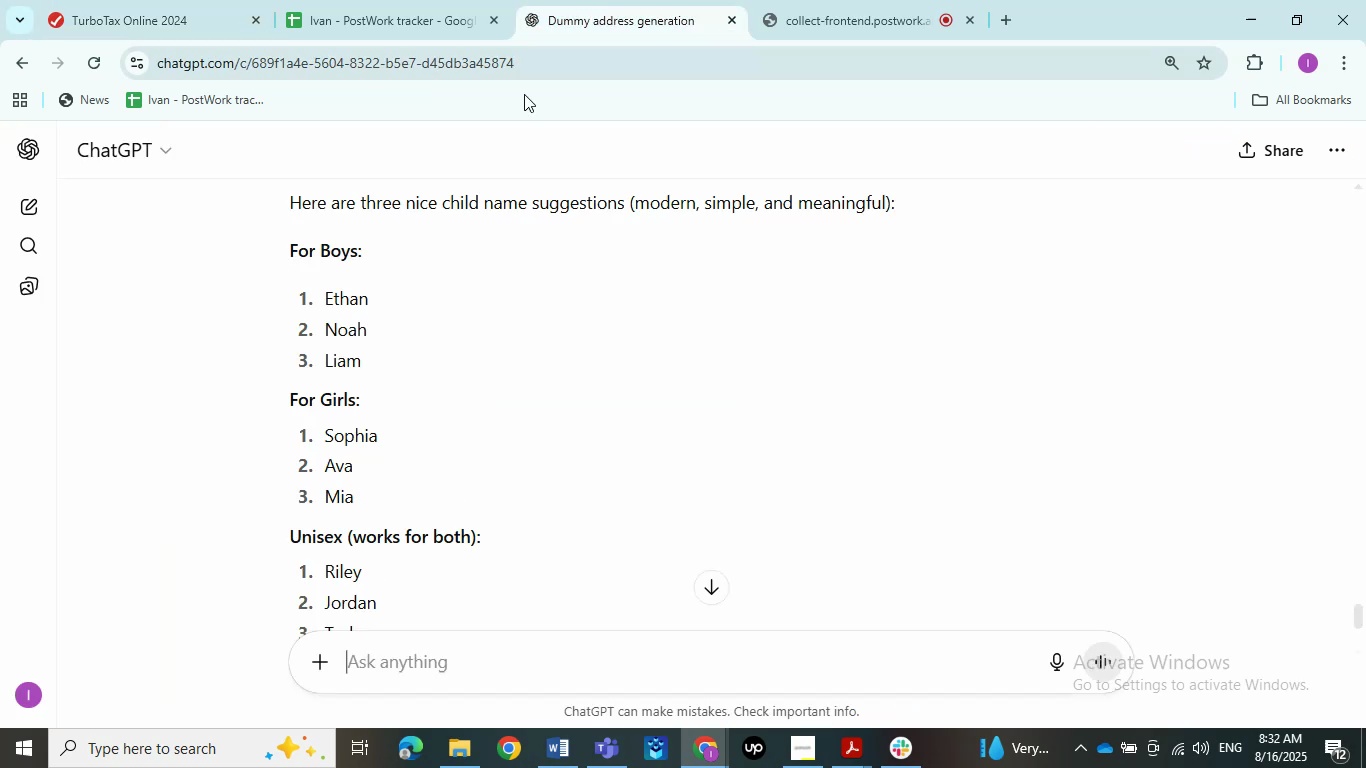 
scroll: coordinate [403, 465], scroll_direction: up, amount: 13.0
 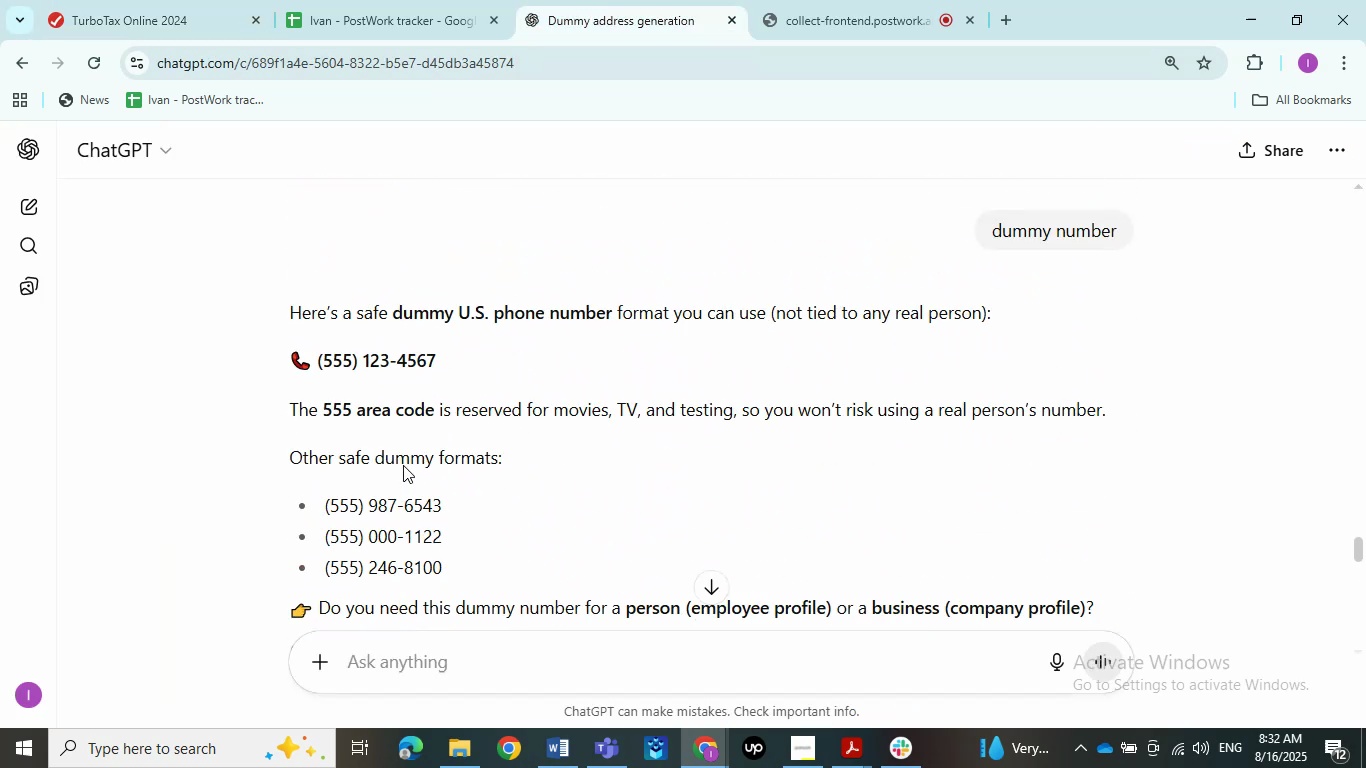 
scroll: coordinate [403, 465], scroll_direction: down, amount: 1.0
 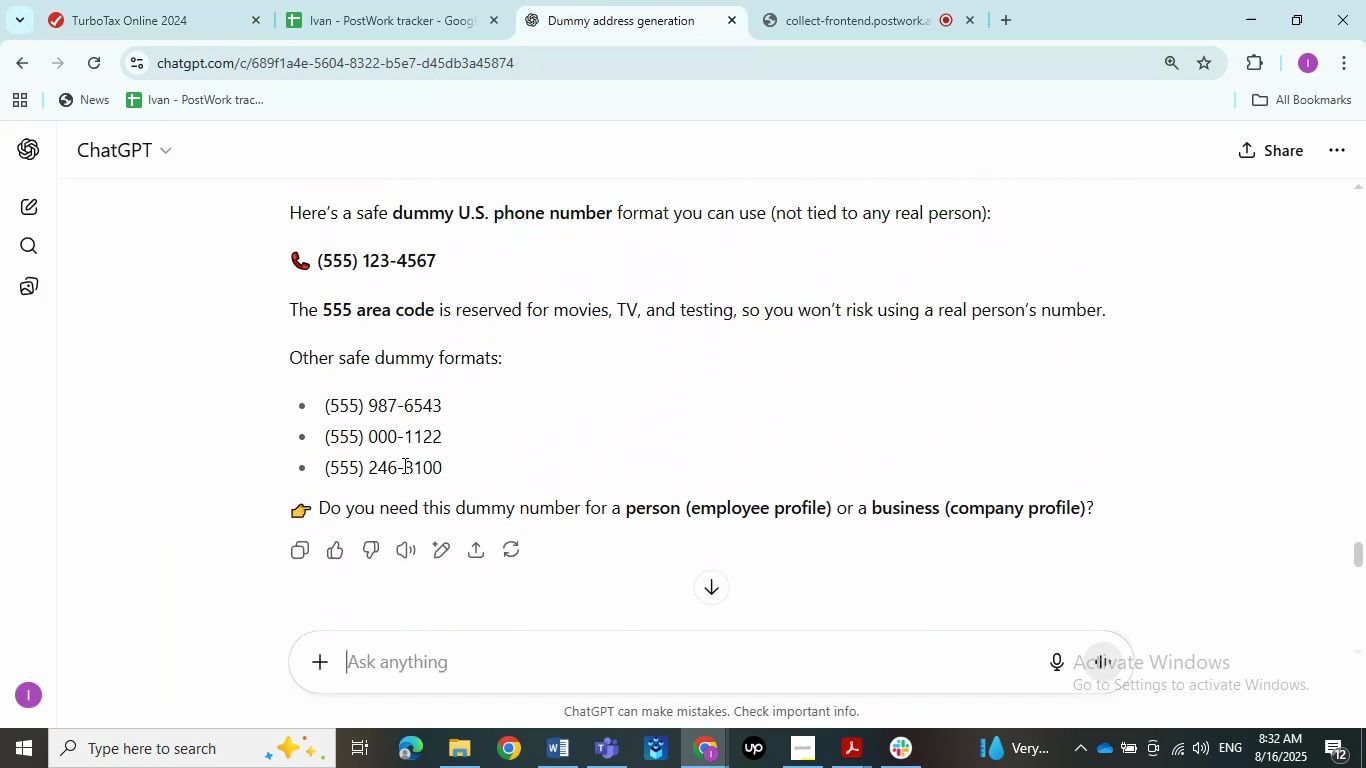 
scroll: coordinate [403, 465], scroll_direction: up, amount: 4.0
 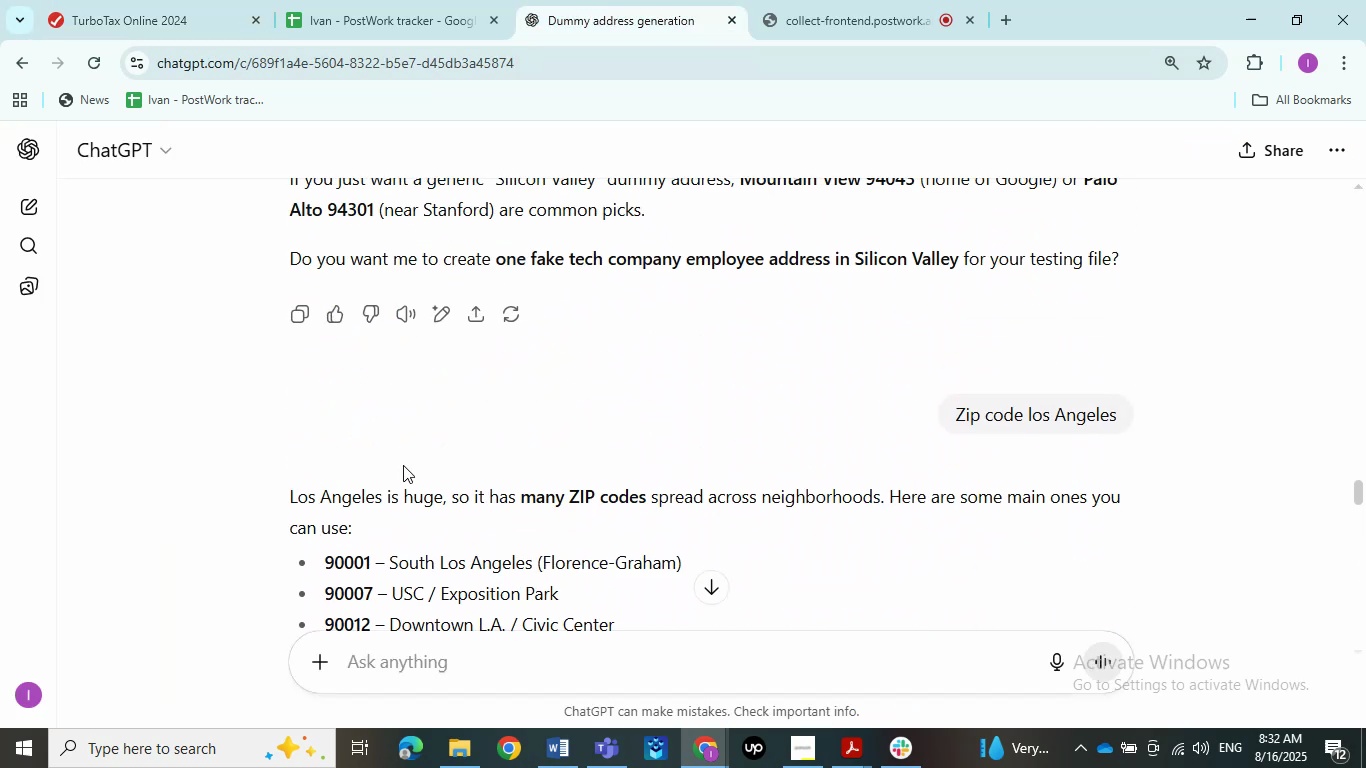 
scroll: coordinate [403, 465], scroll_direction: down, amount: 4.0
 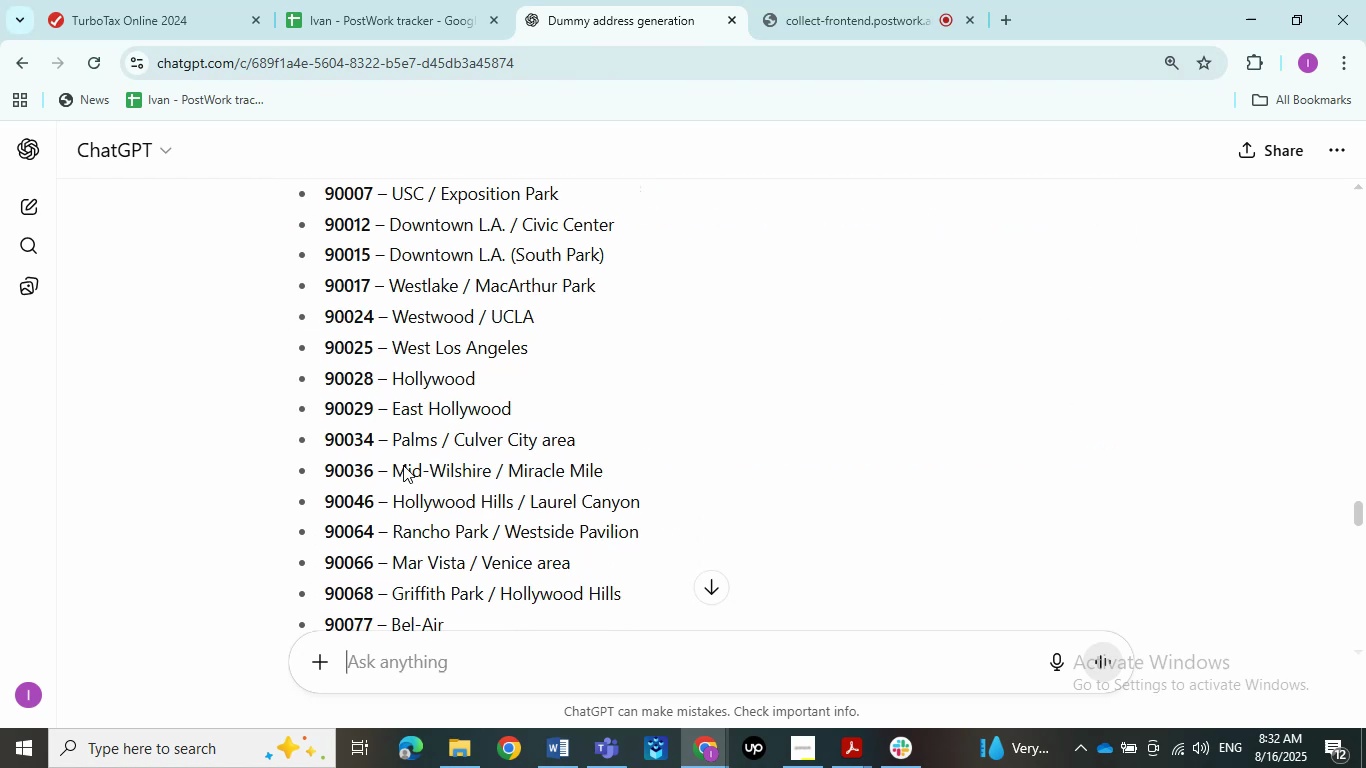 
scroll: coordinate [403, 465], scroll_direction: up, amount: 1.0
 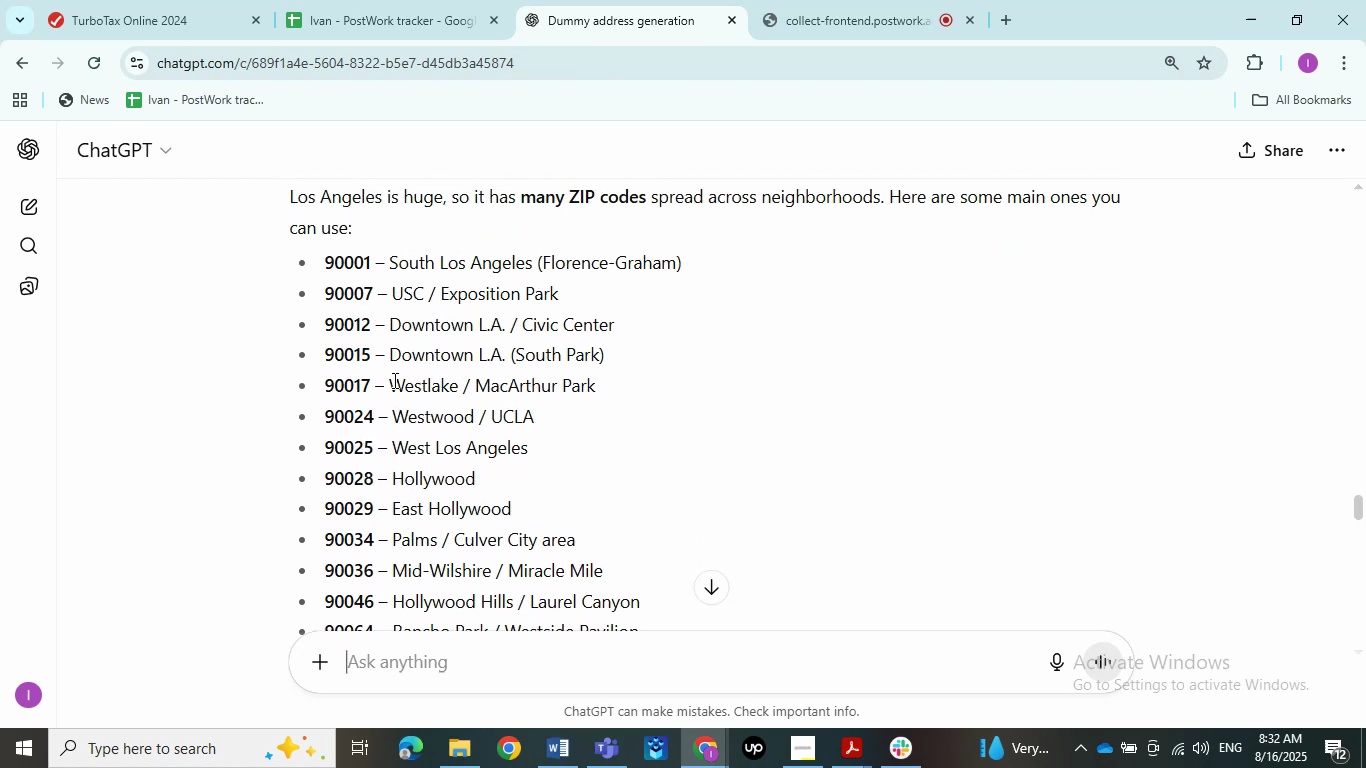 
left_click([209, 19])
 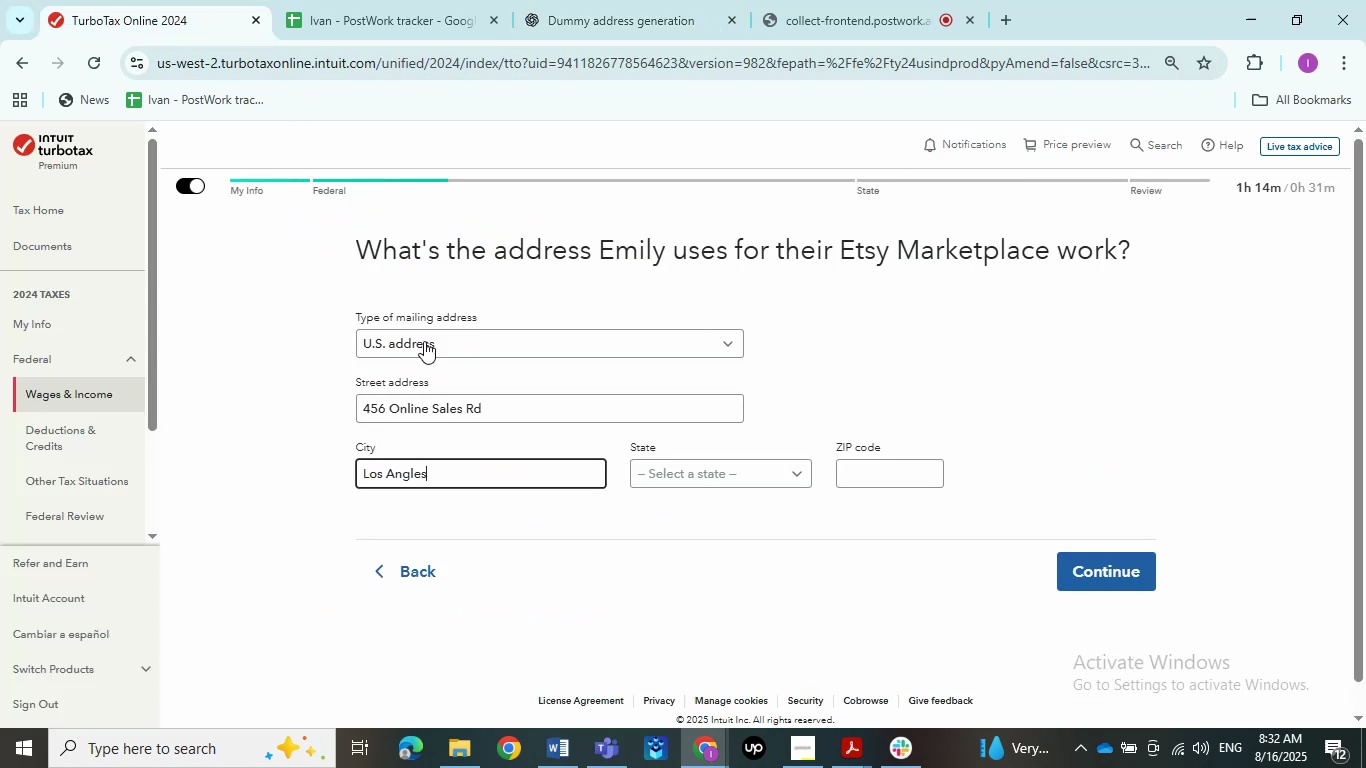 
key(Tab)
type(Ca)
 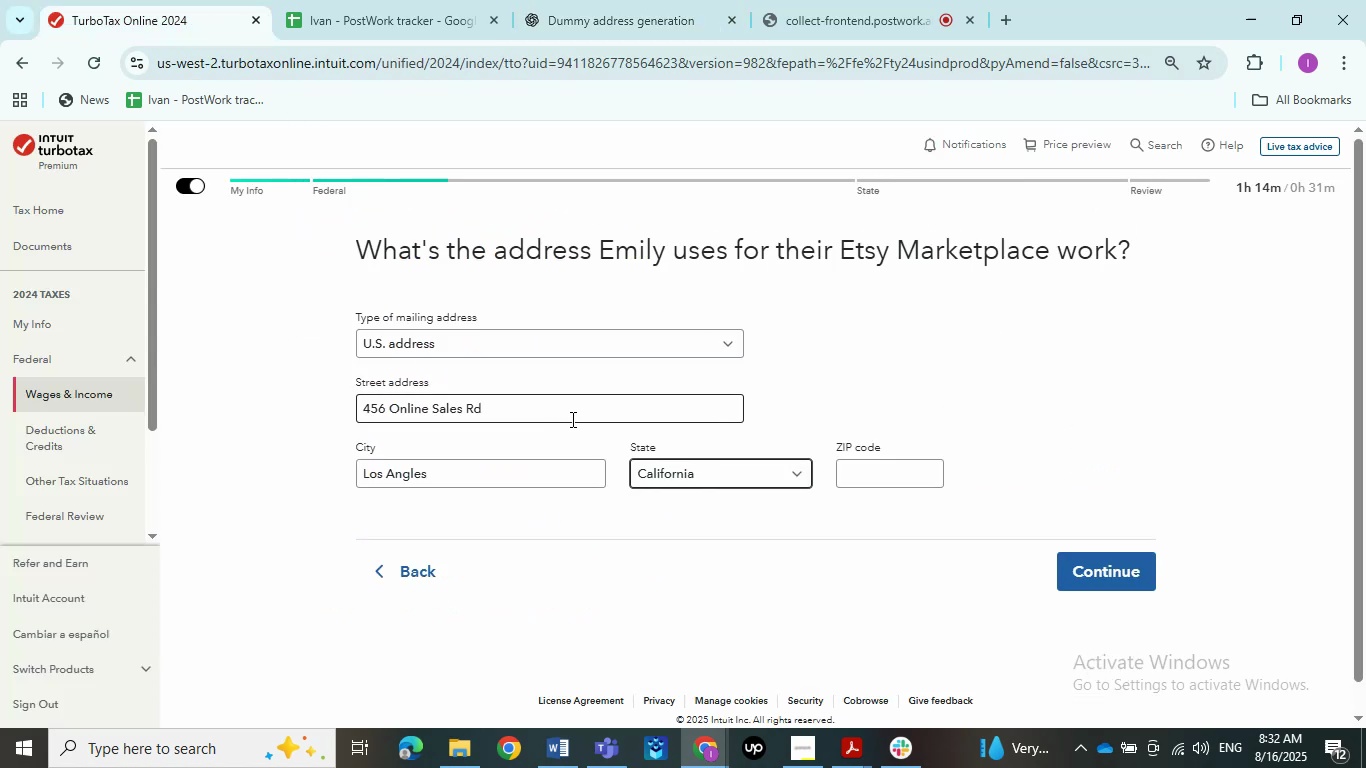 
double_click([911, 475])
 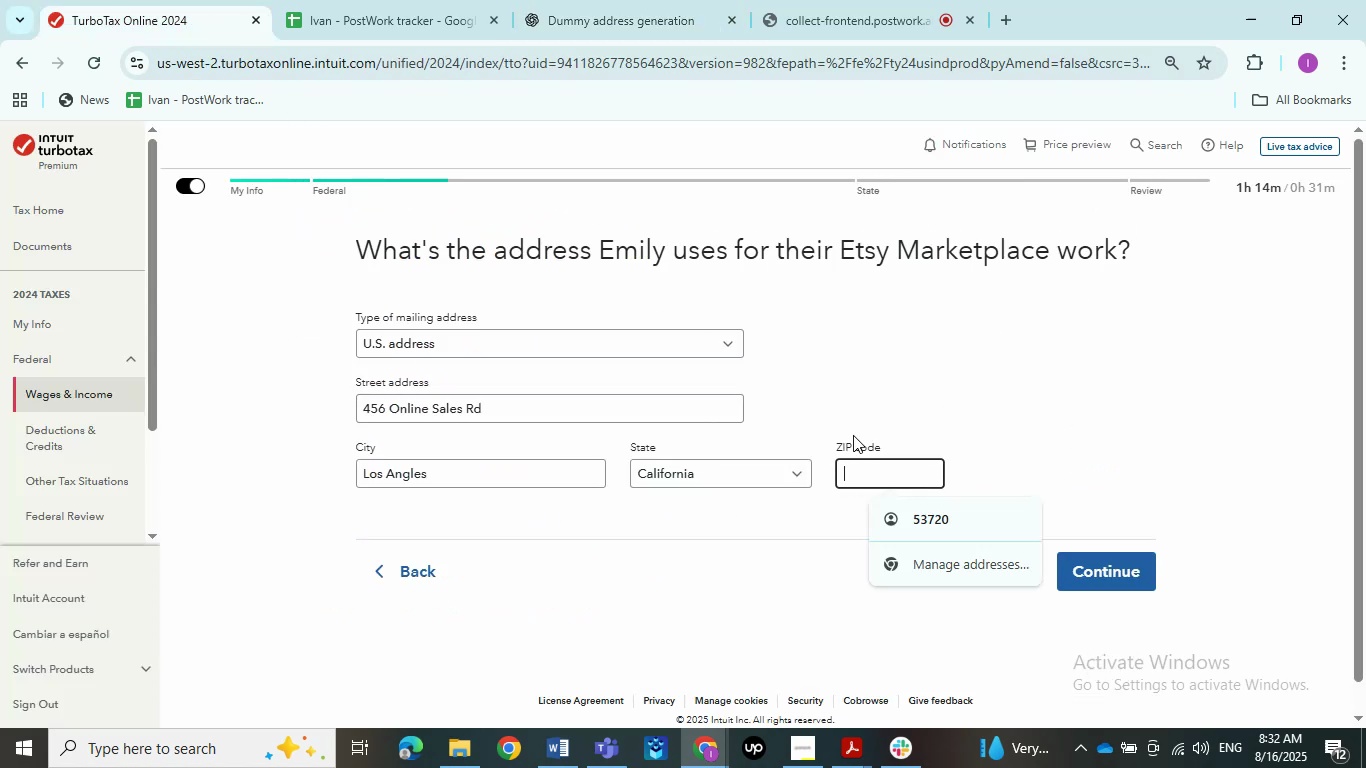 
left_click([611, 0])
 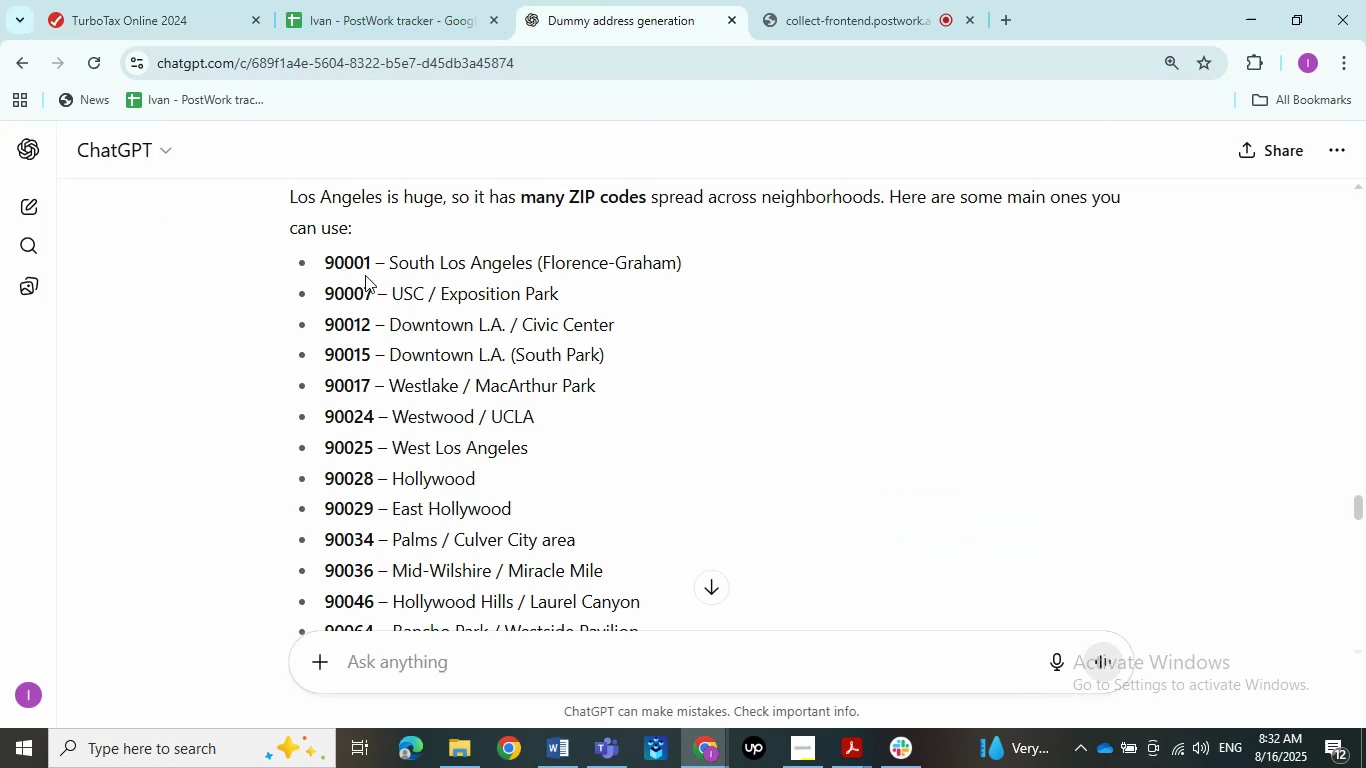 
left_click_drag(start_coordinate=[65, 0], to_coordinate=[84, 0])
 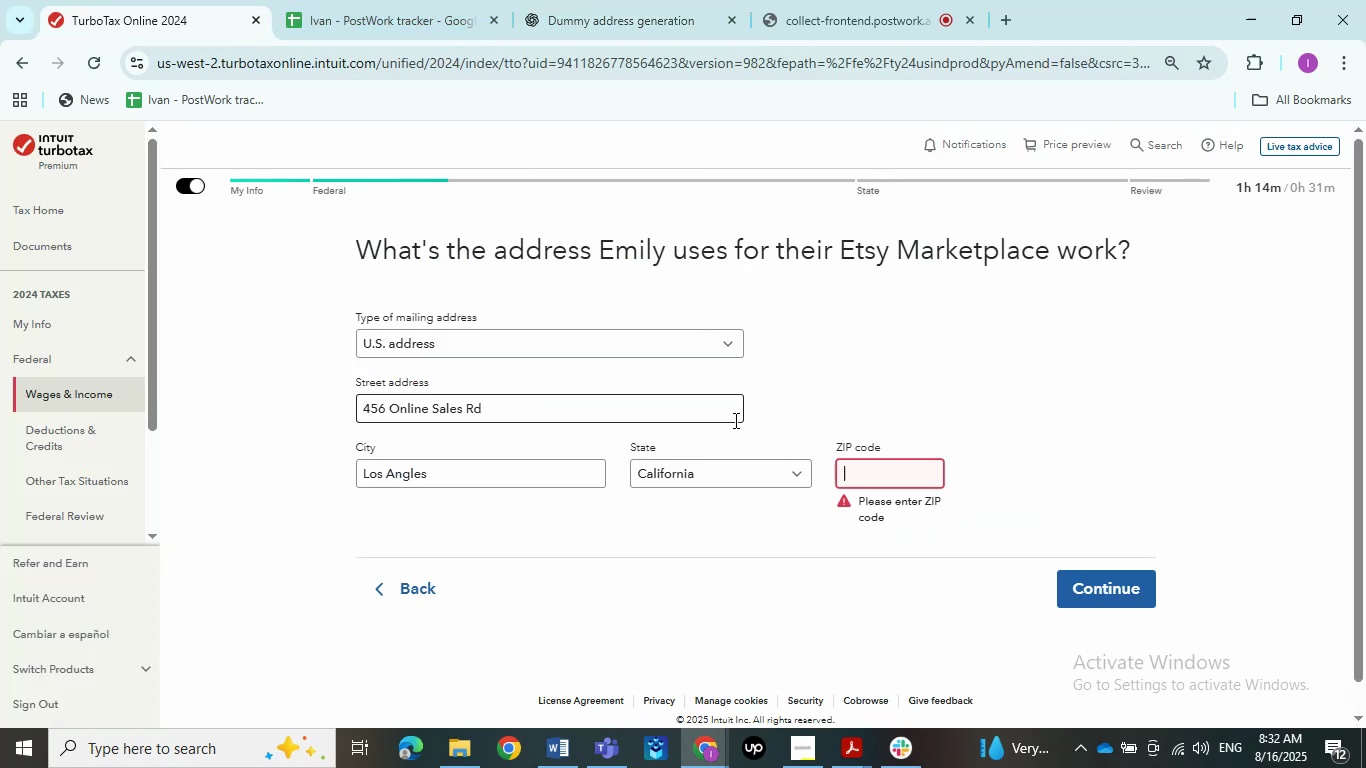 
key(Numpad9)
 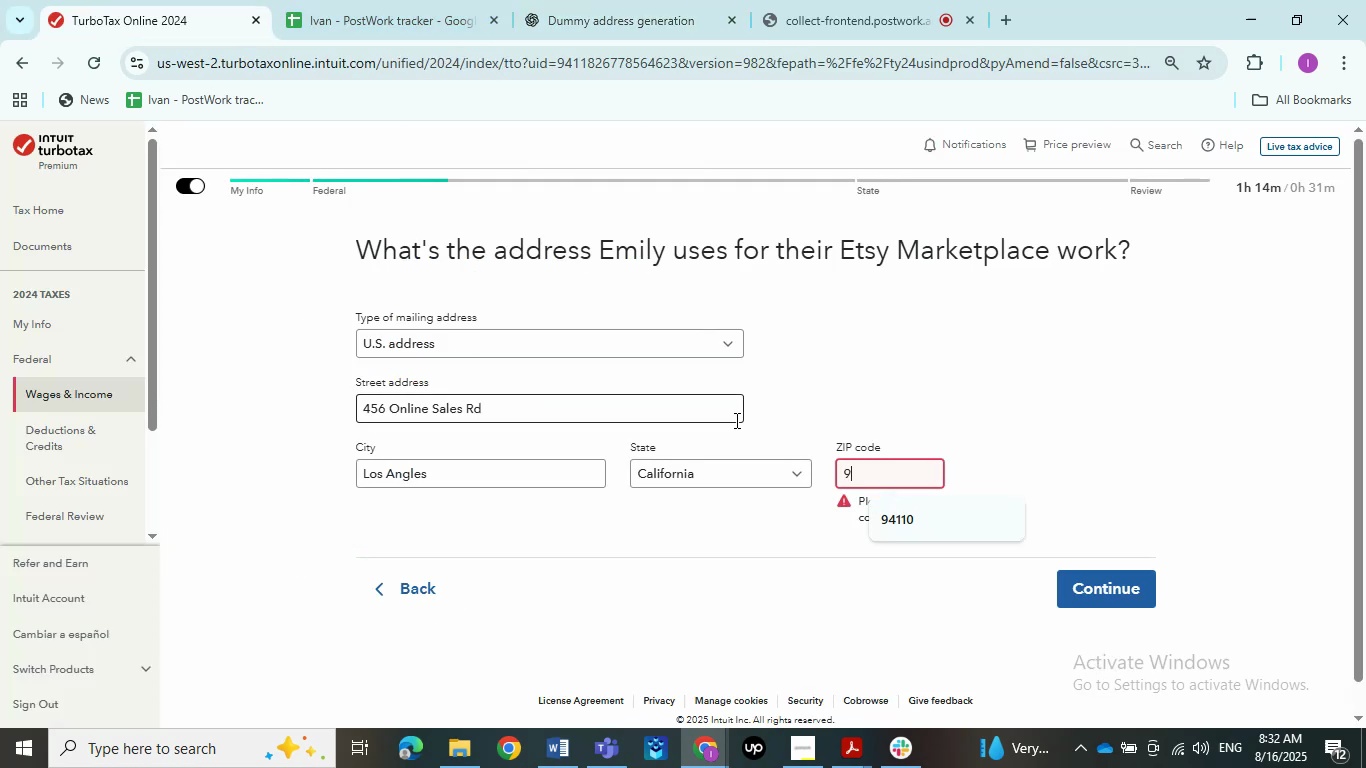 
key(Numpad0)
 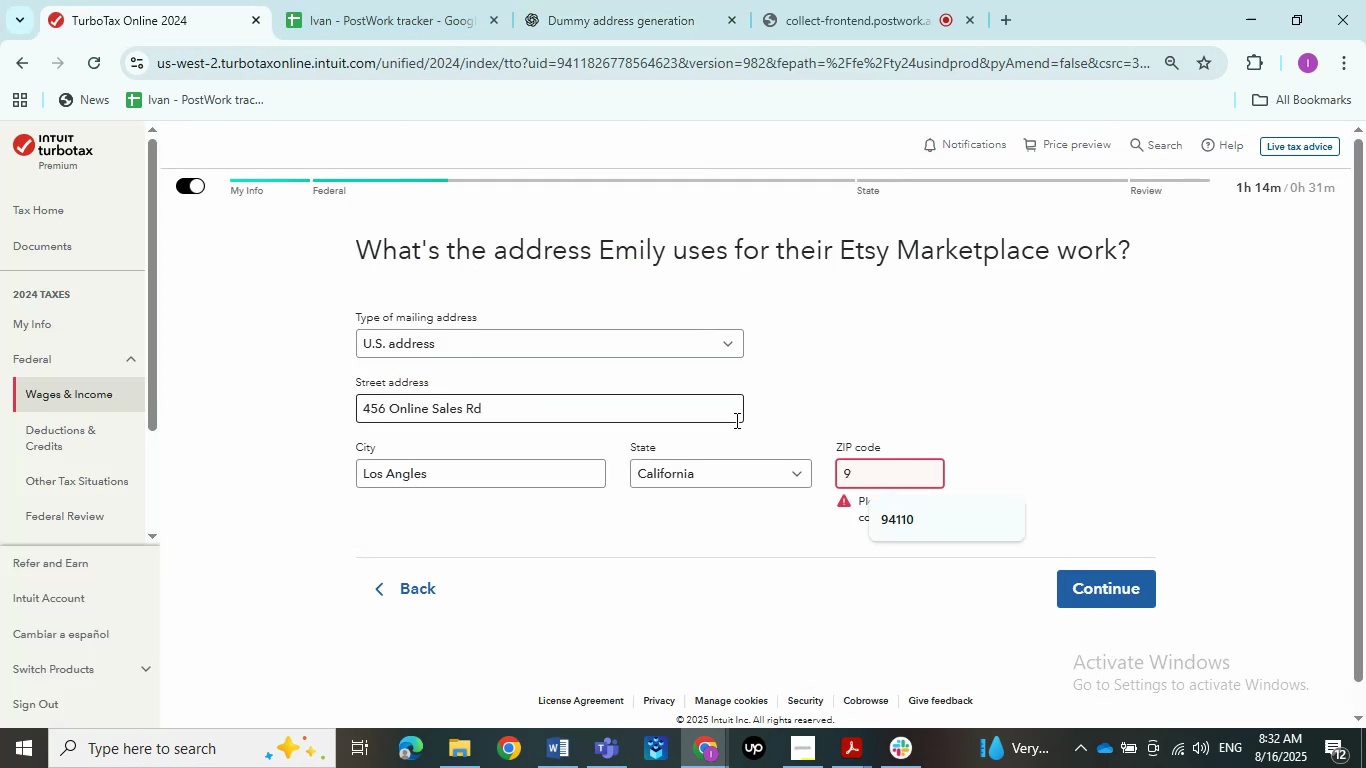 
key(Numpad0)
 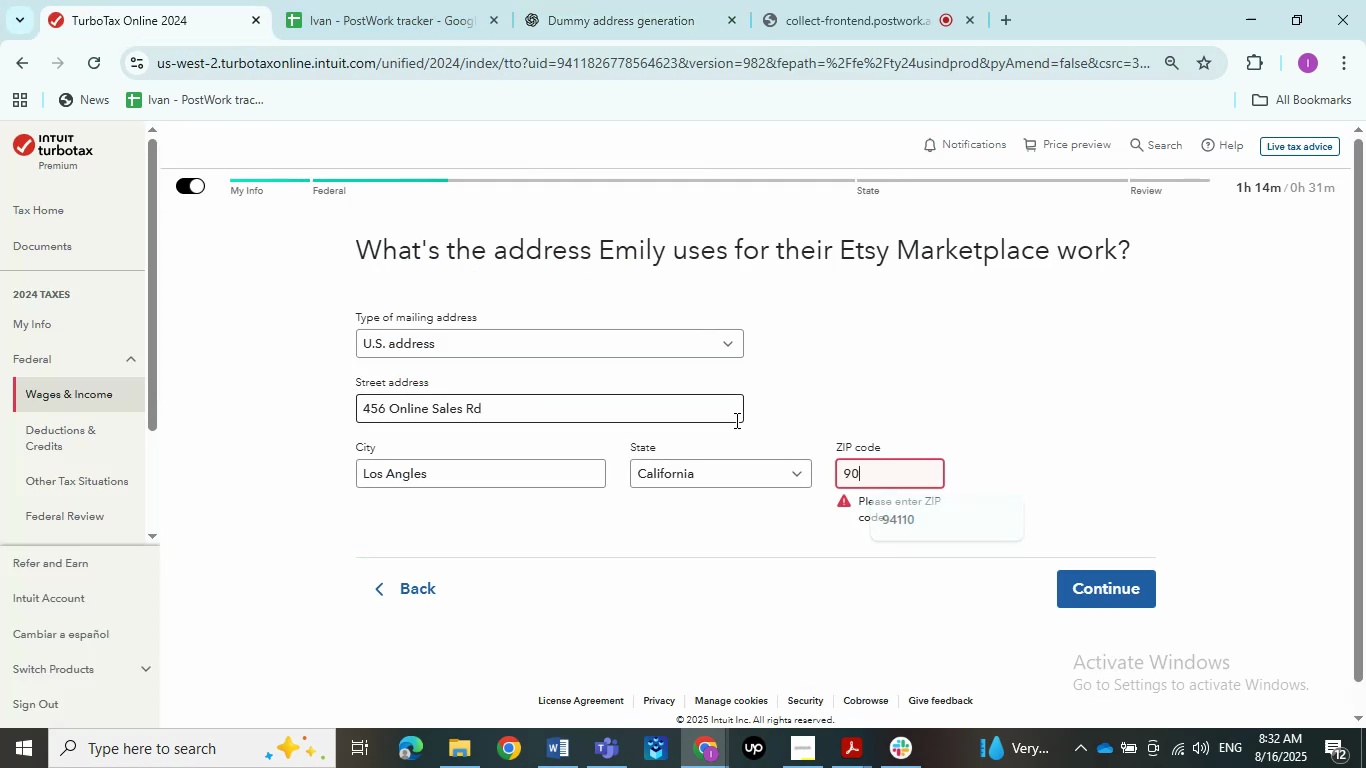 
key(Numpad0)
 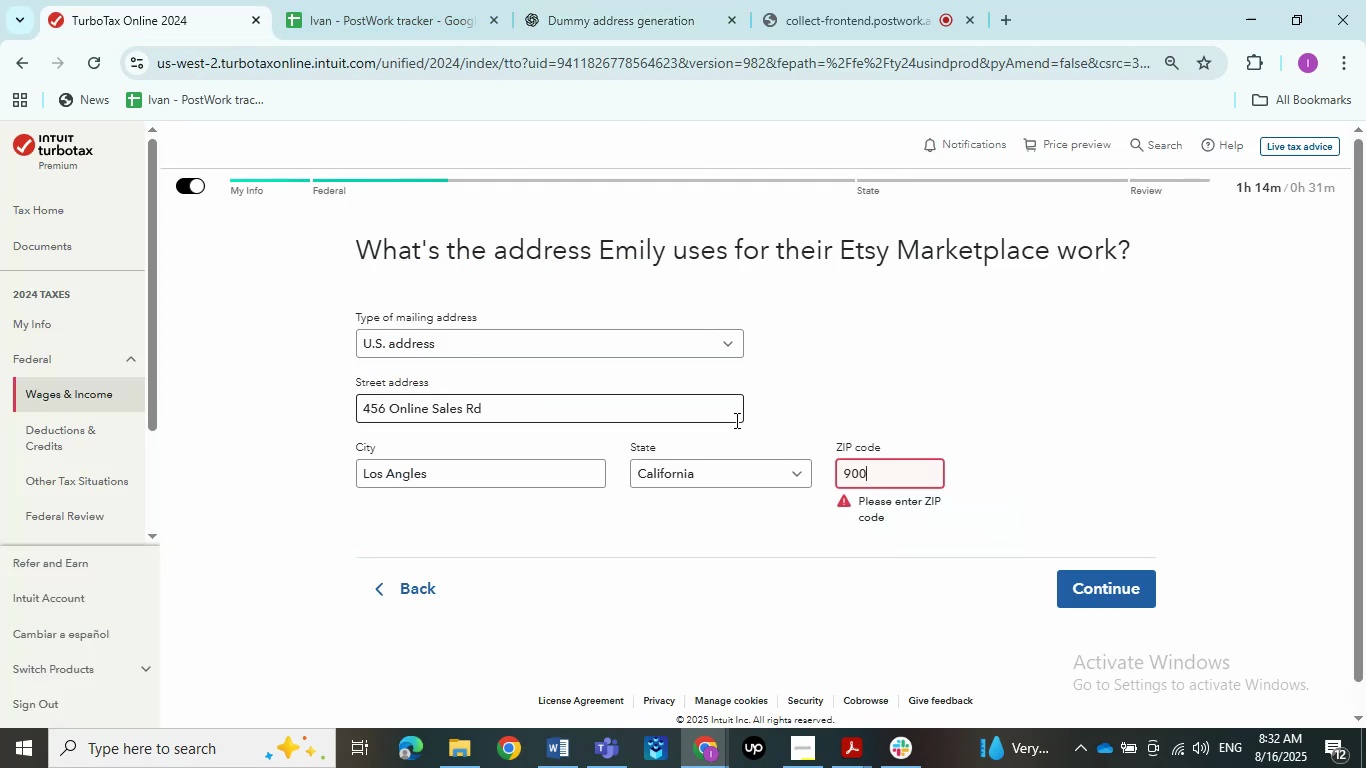 
key(Numpad1)
 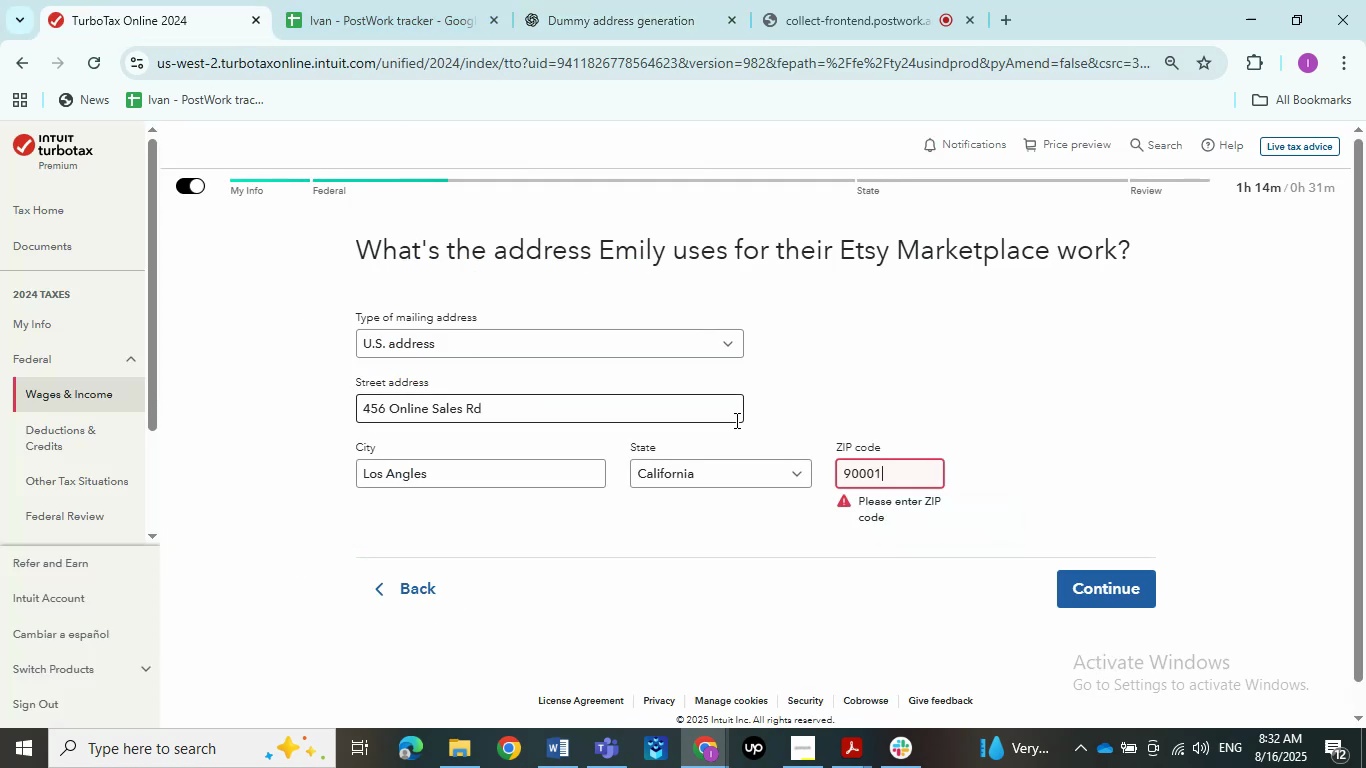 
left_click([1243, 495])
 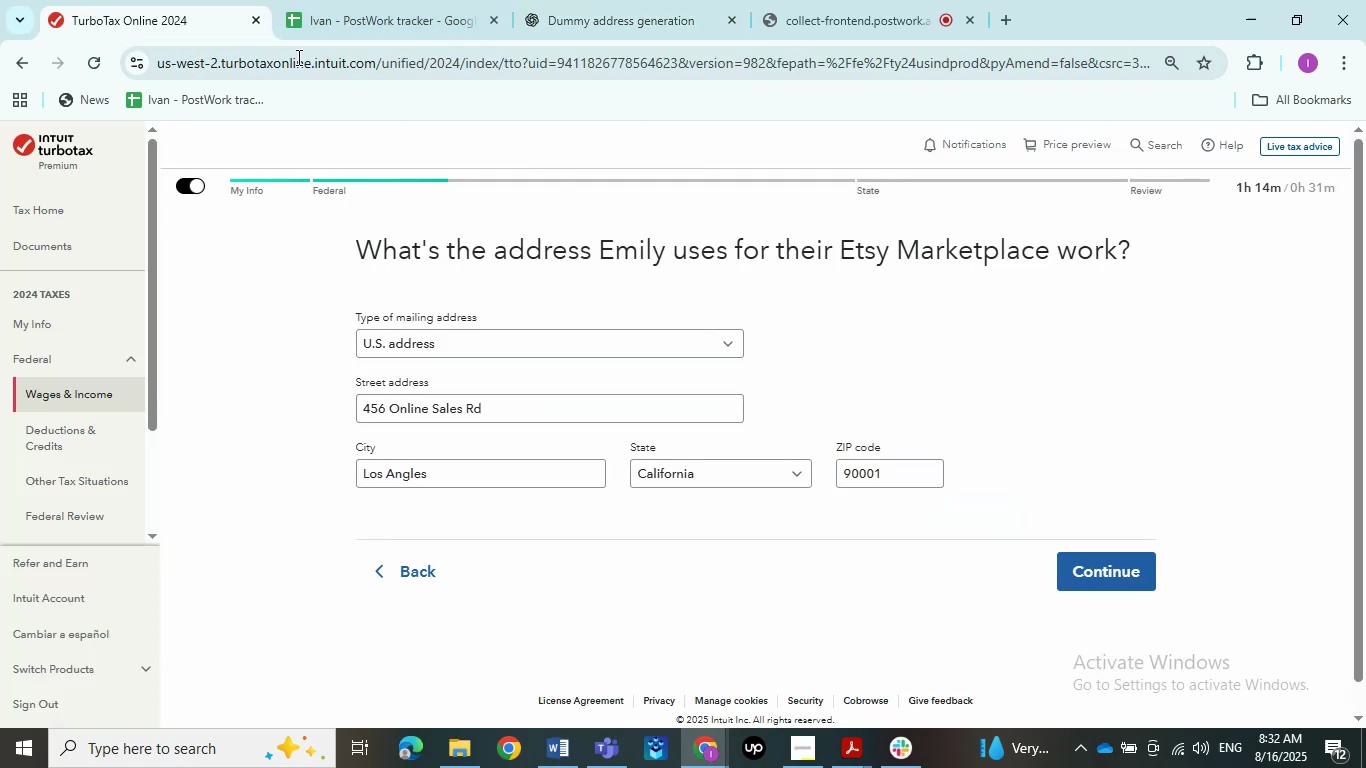 
left_click([320, 0])
 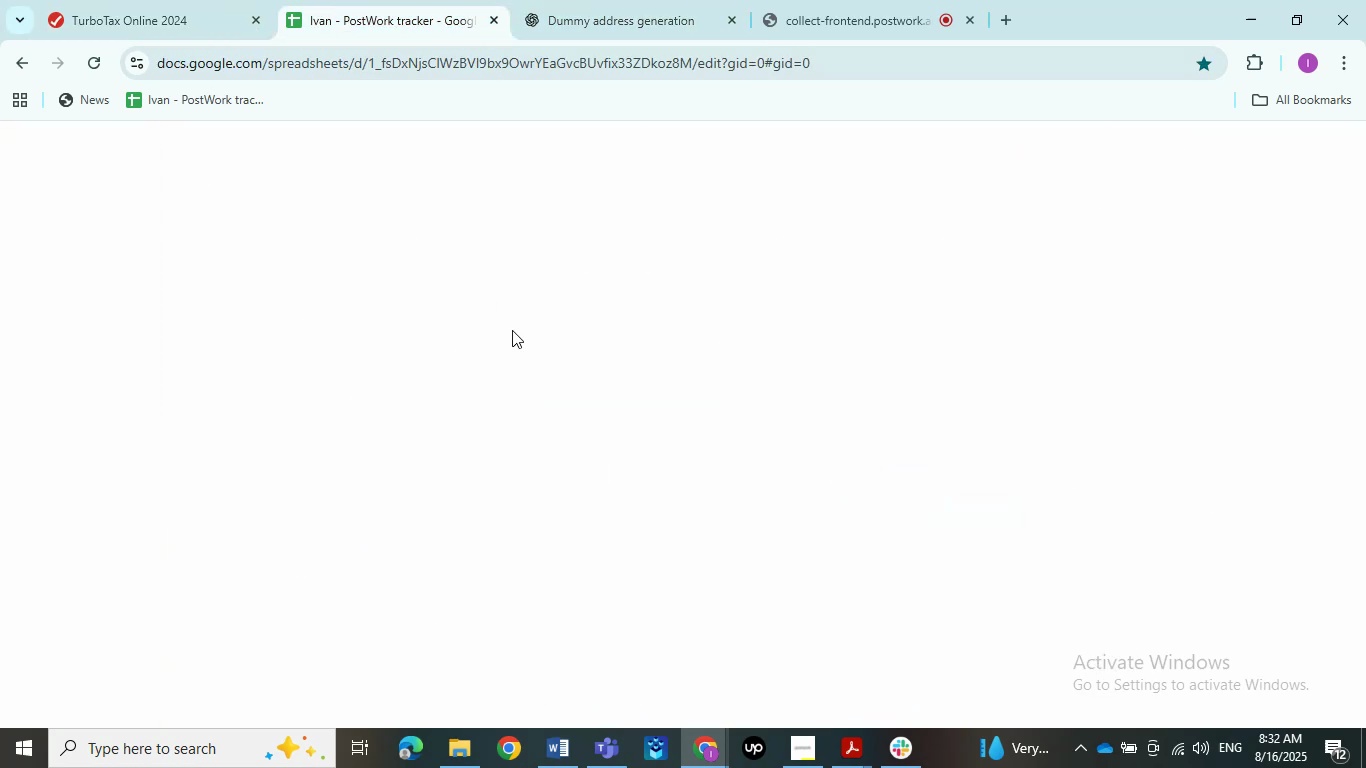 
left_click([590, 0])
 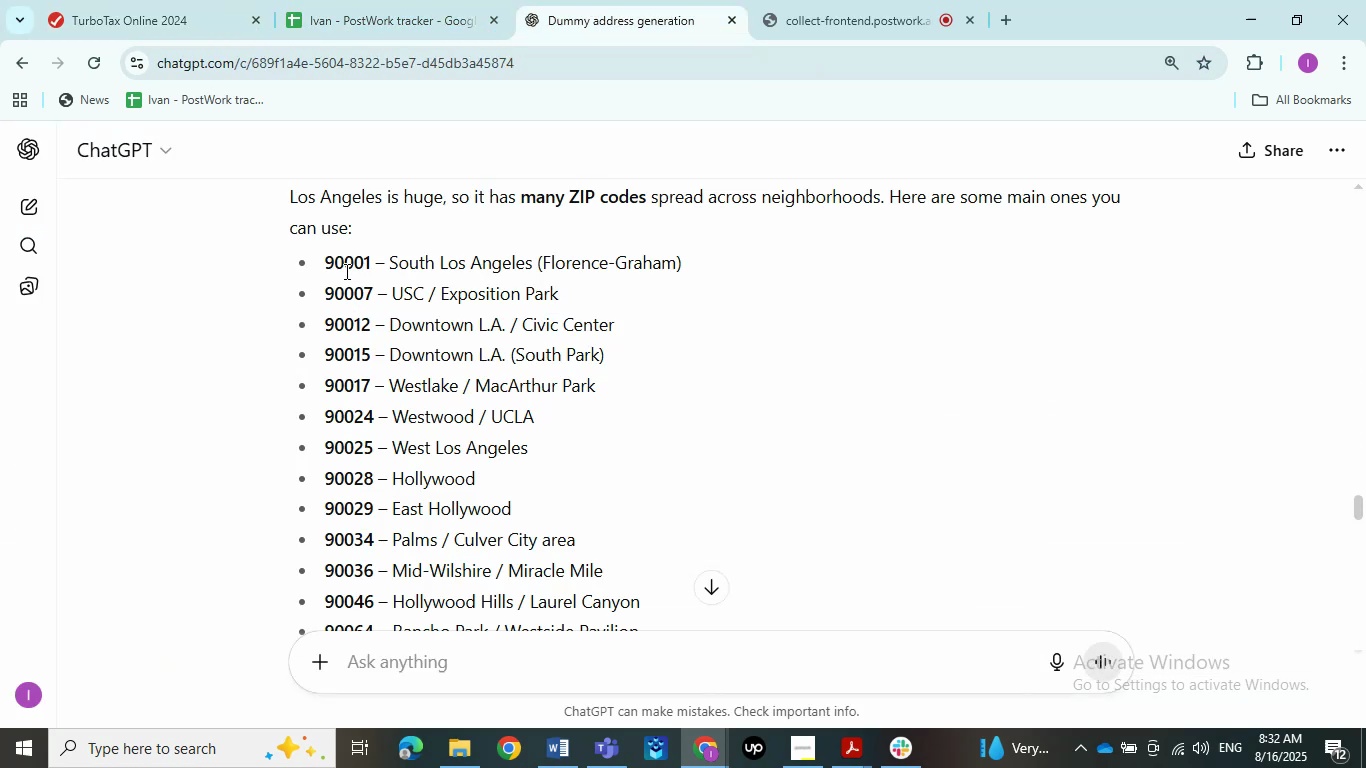 
left_click([175, 17])
 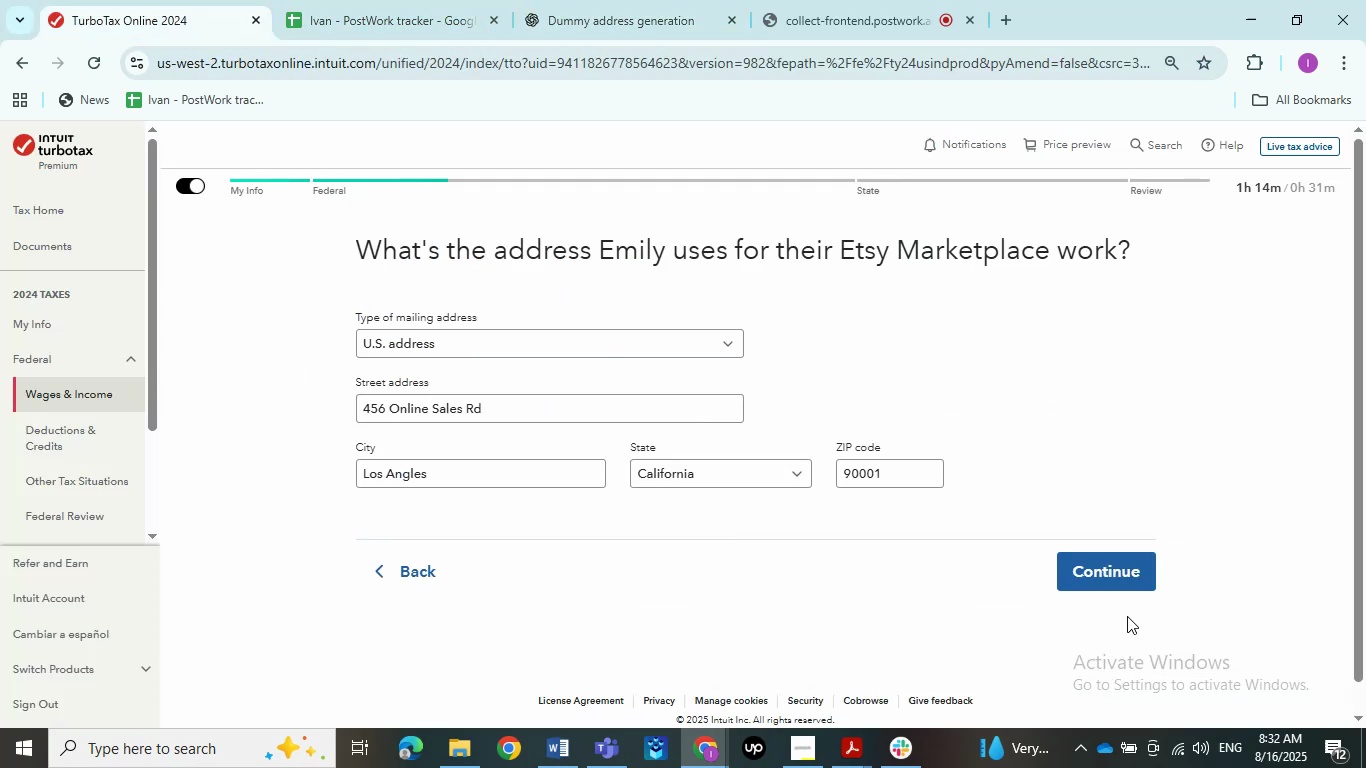 
left_click([1142, 568])
 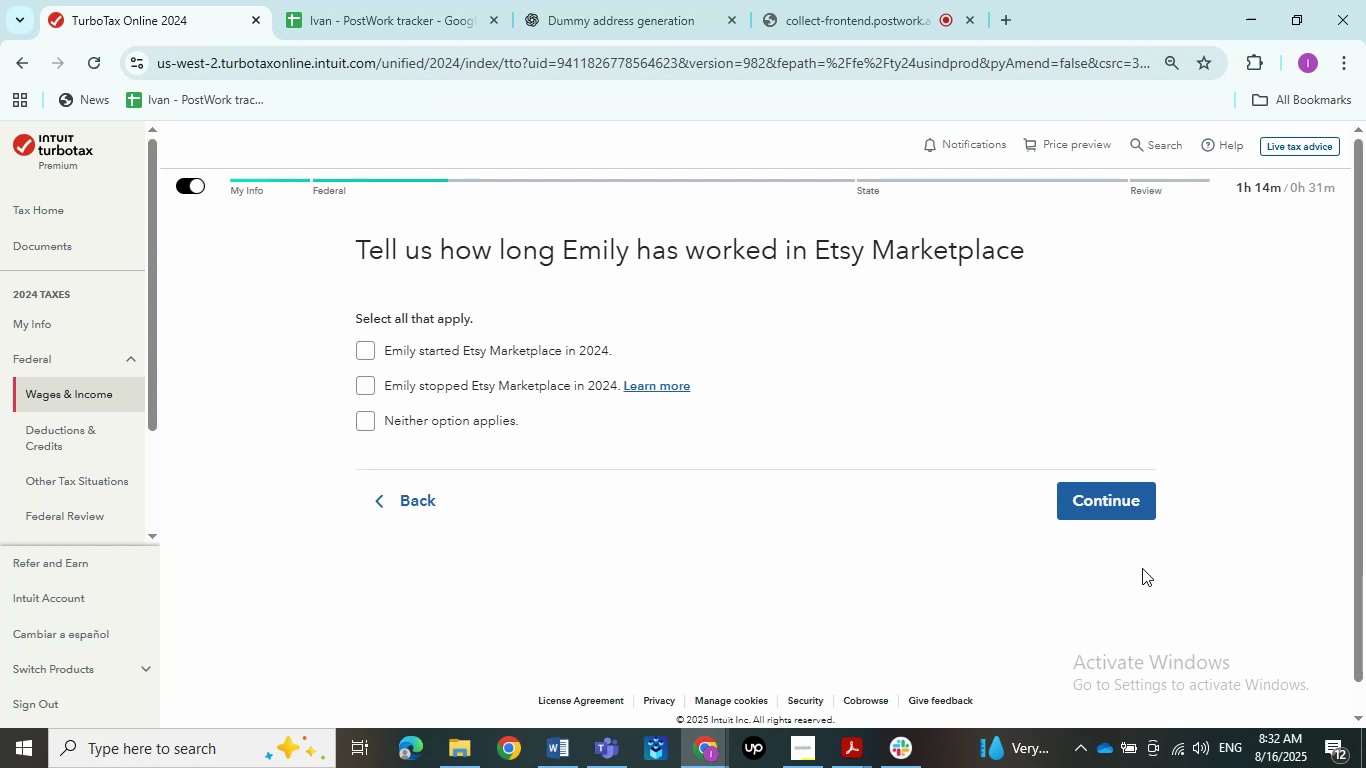 
left_click([503, 431])
 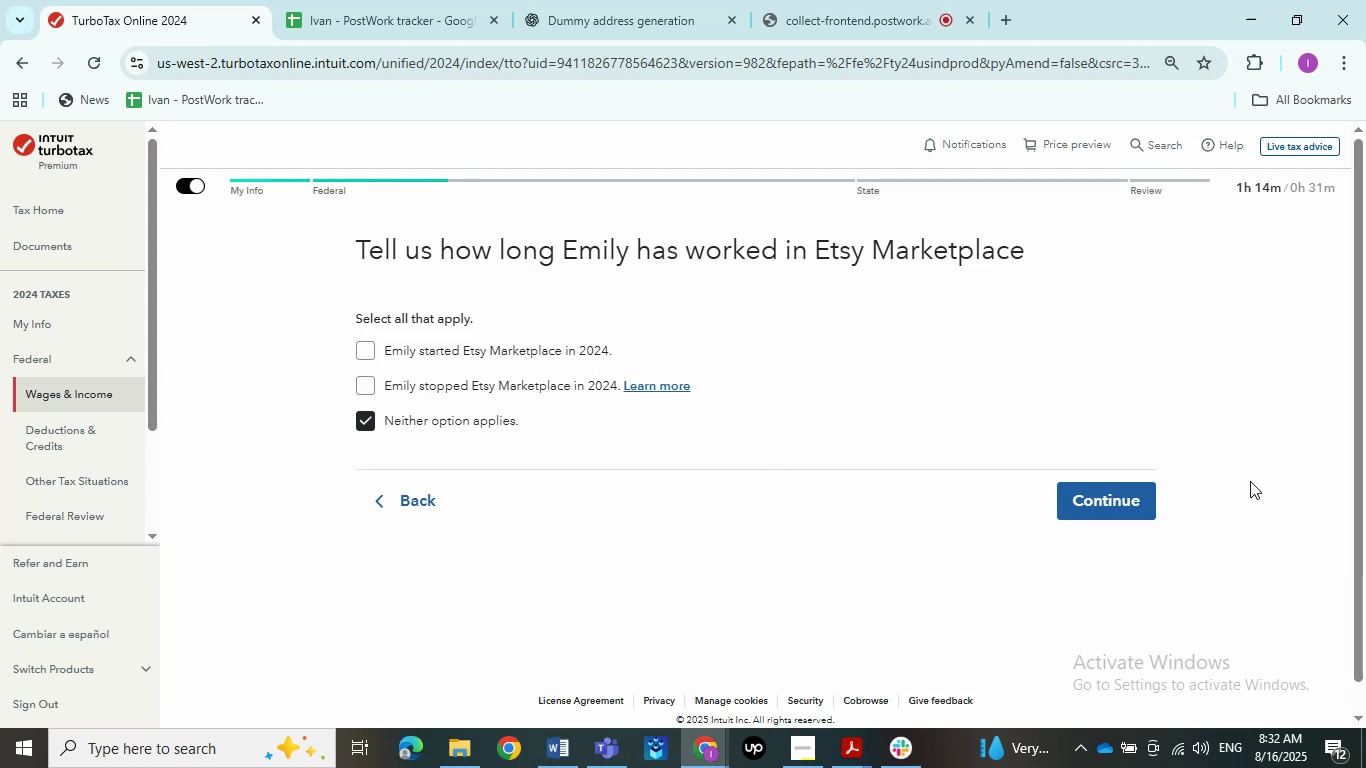 
left_click([1152, 499])
 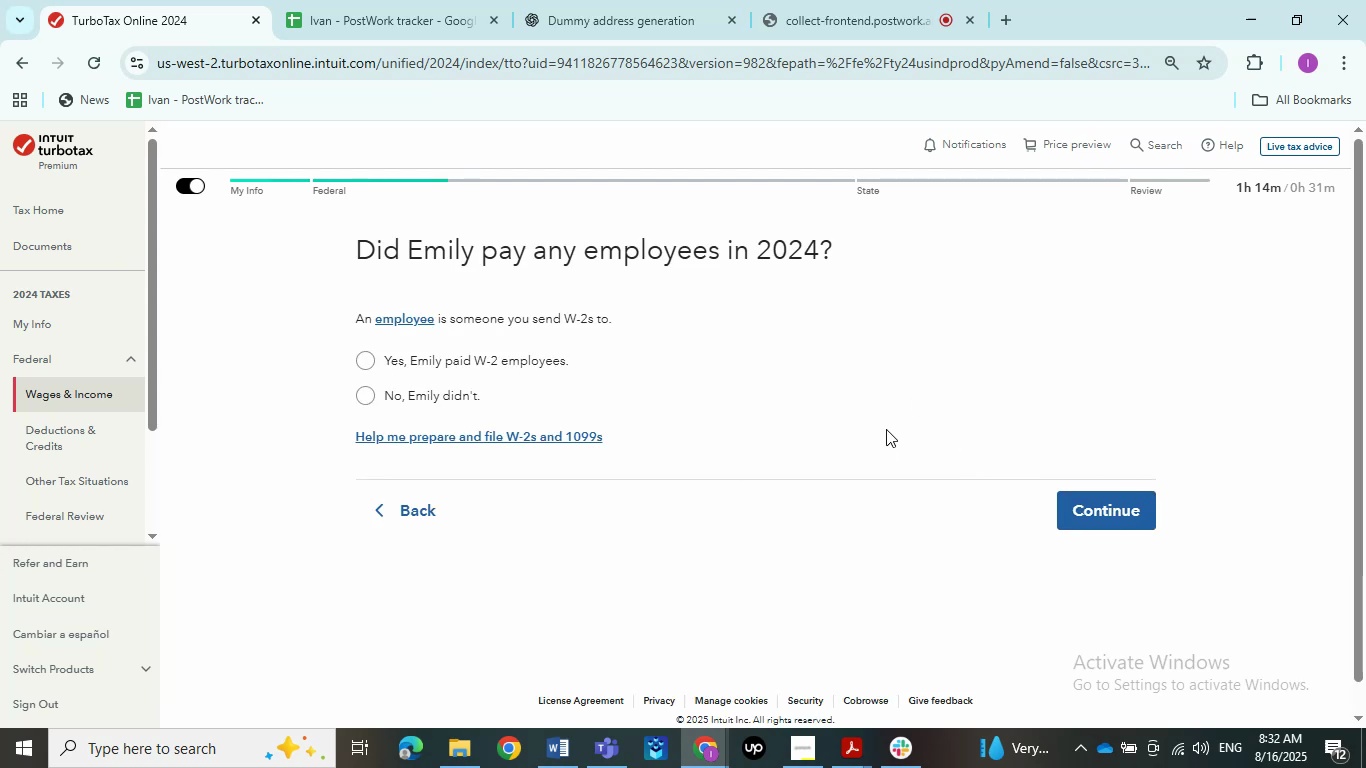 
left_click([843, 754])
 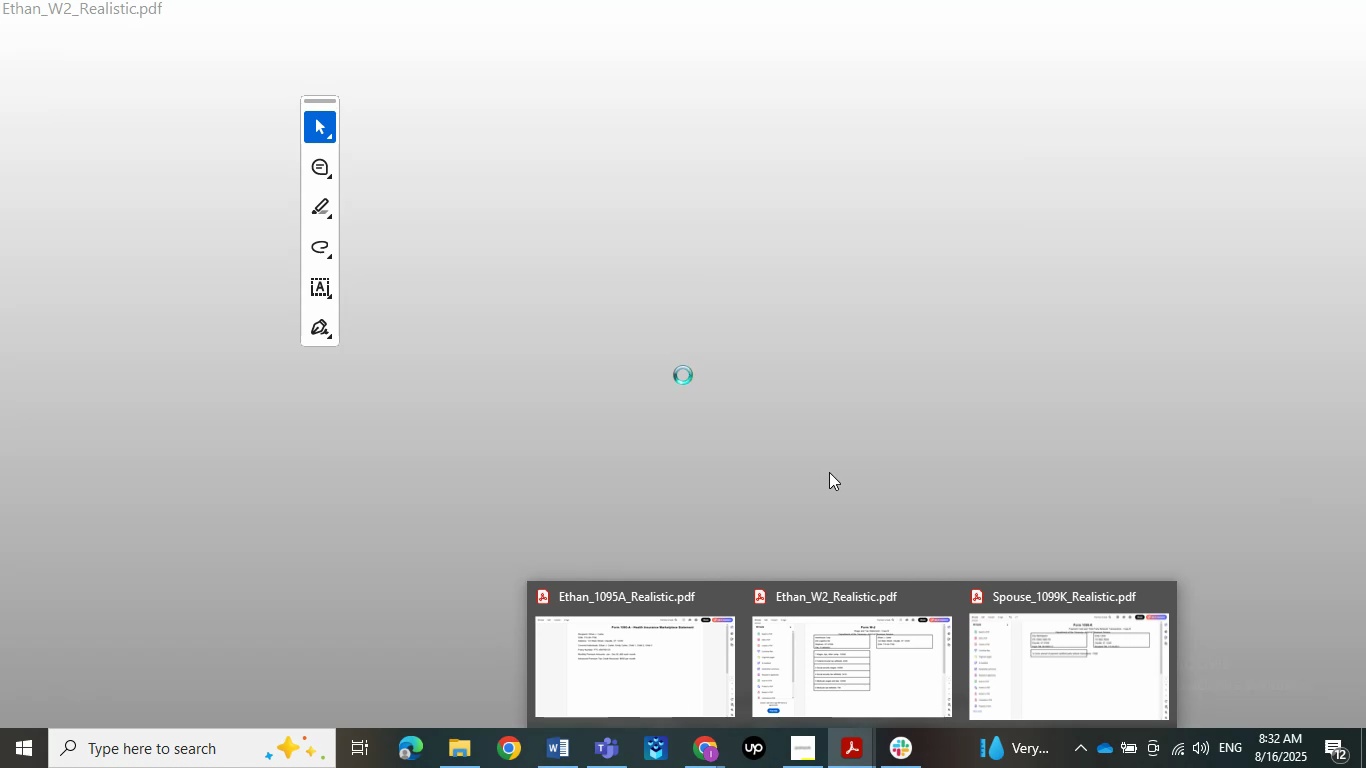 
left_click([400, 399])
 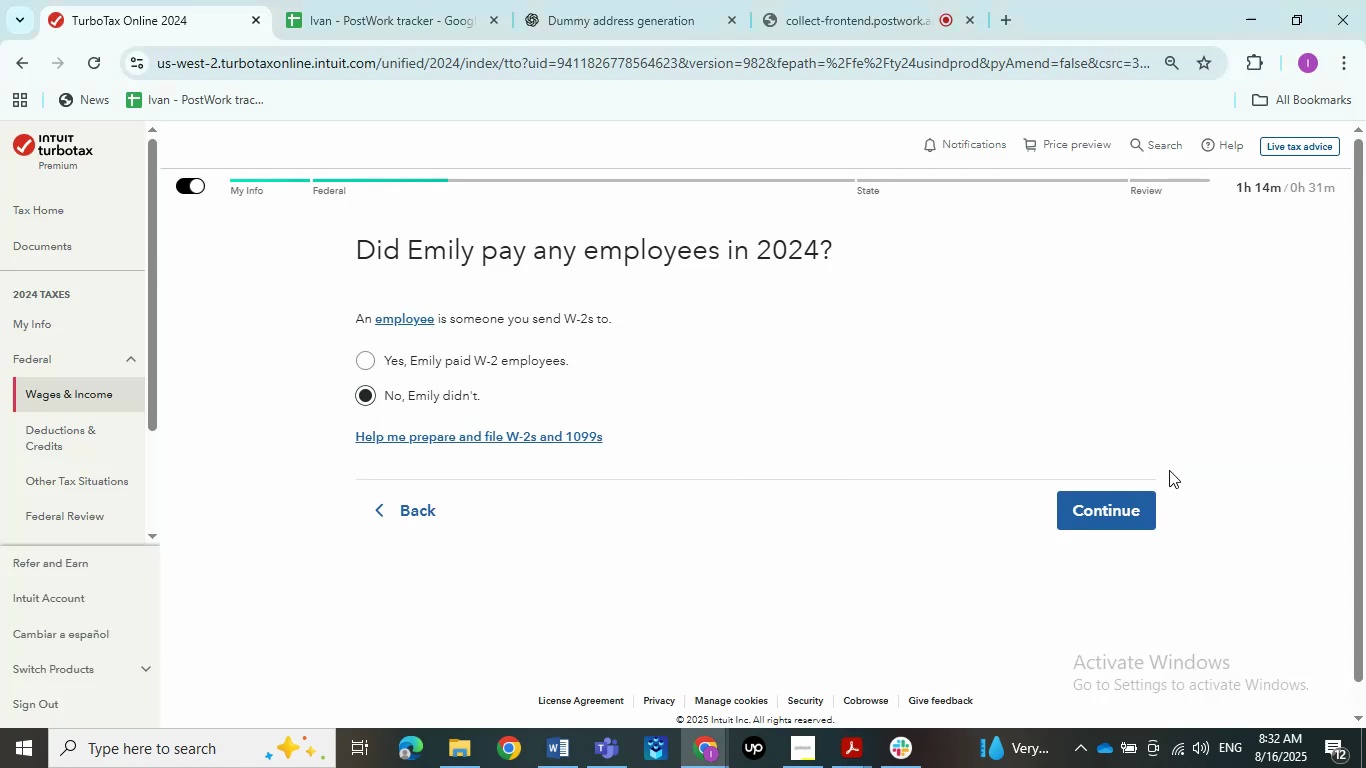 
left_click([1139, 505])
 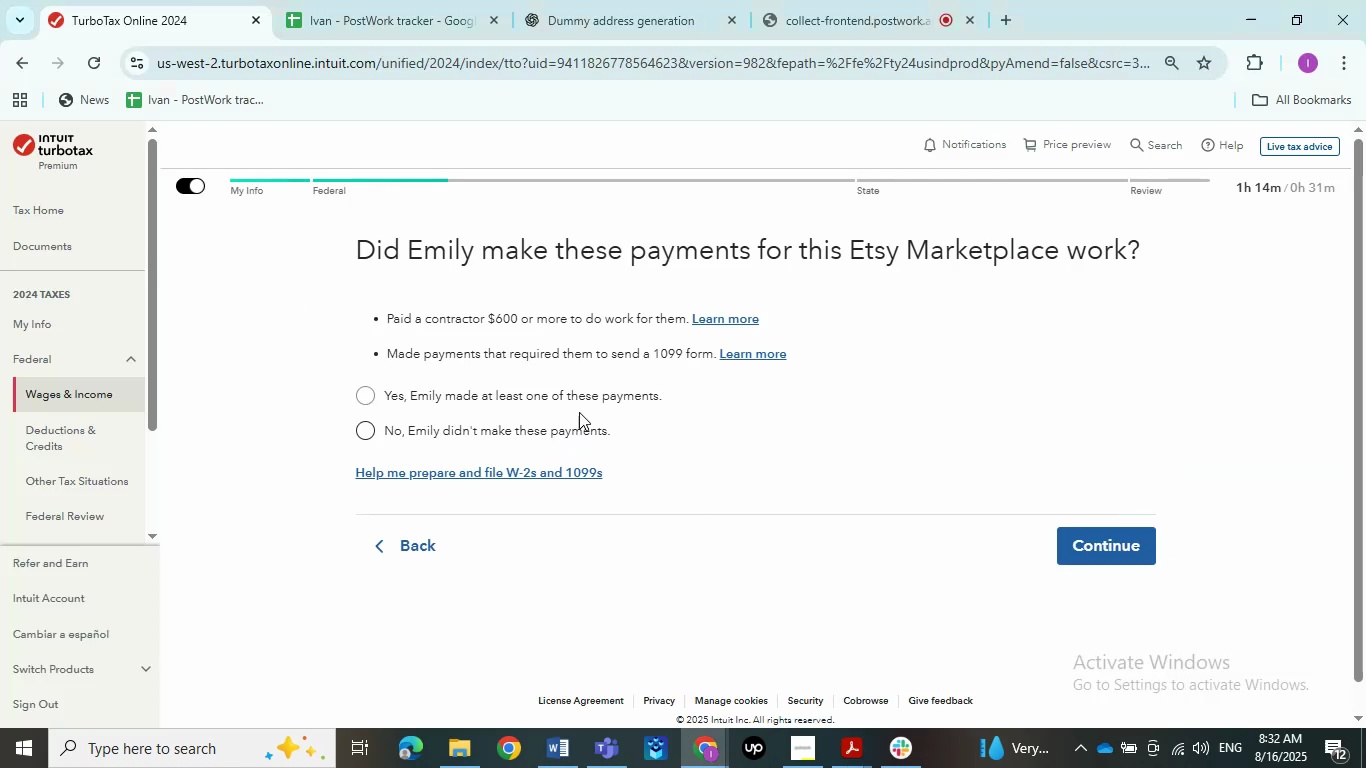 
wait(12.44)
 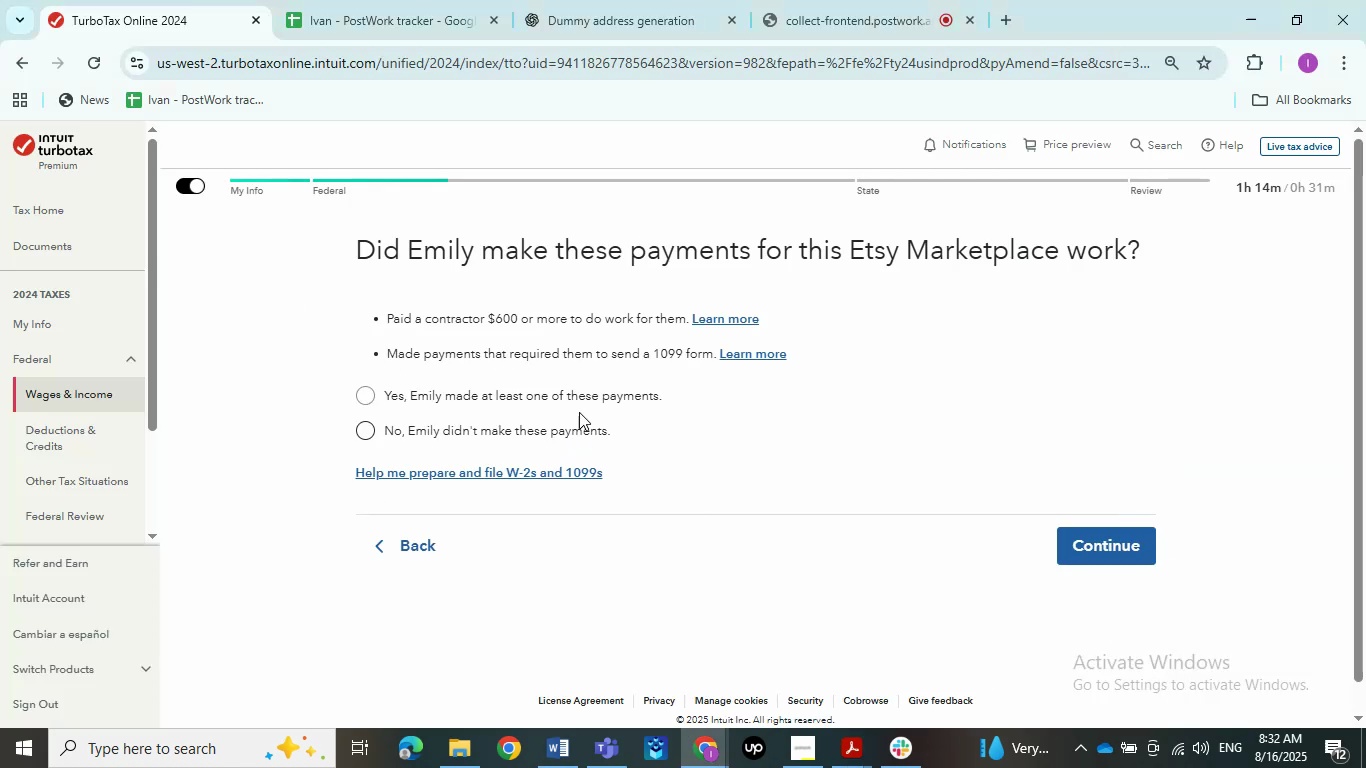 
left_click([1000, 669])
 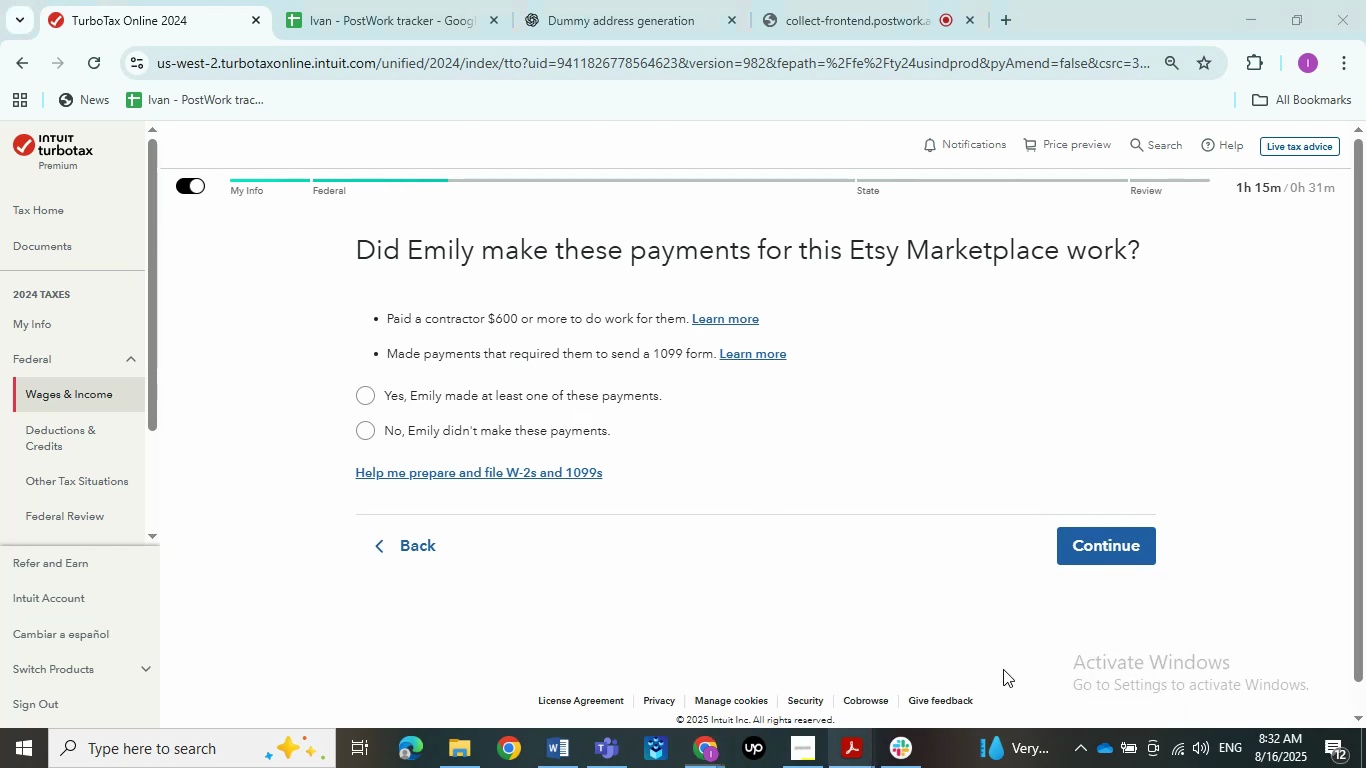 
mouse_move([1005, 600])
 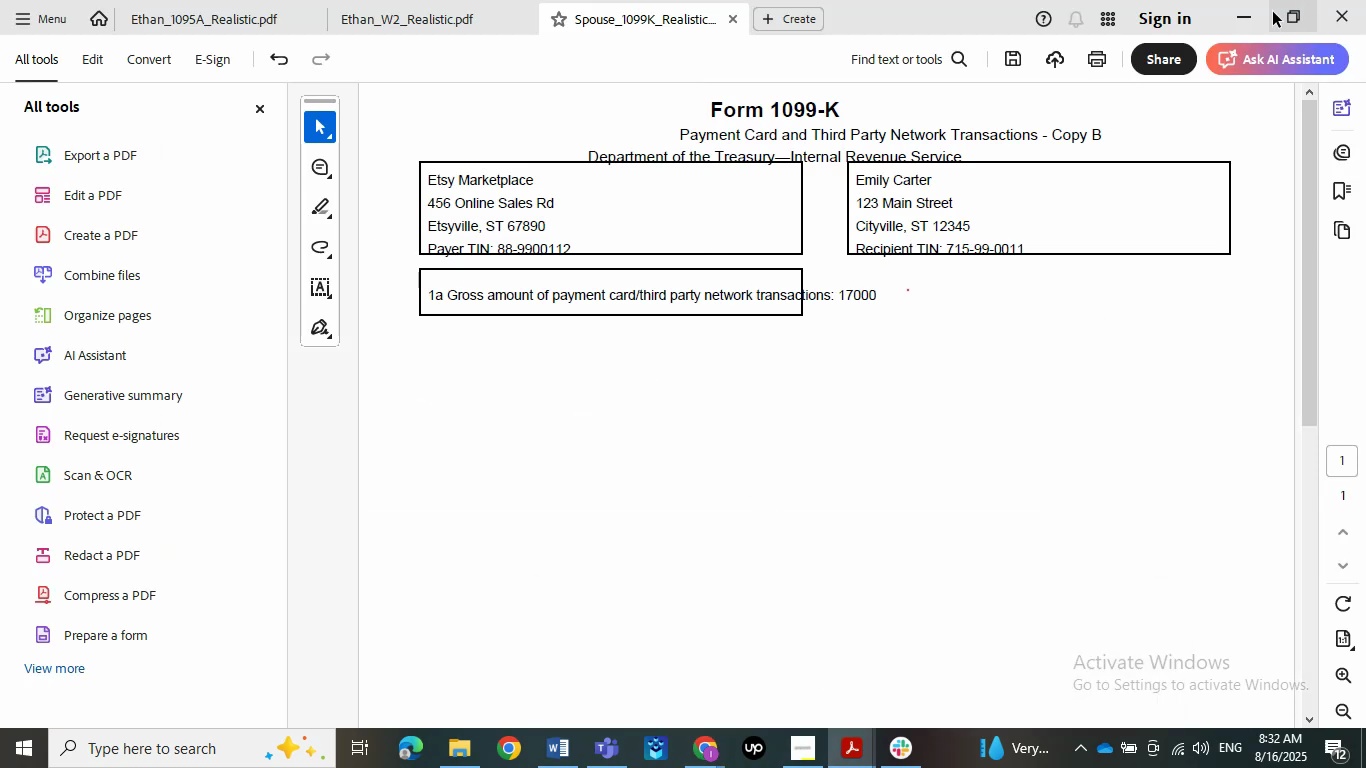 
left_click([1264, 12])
 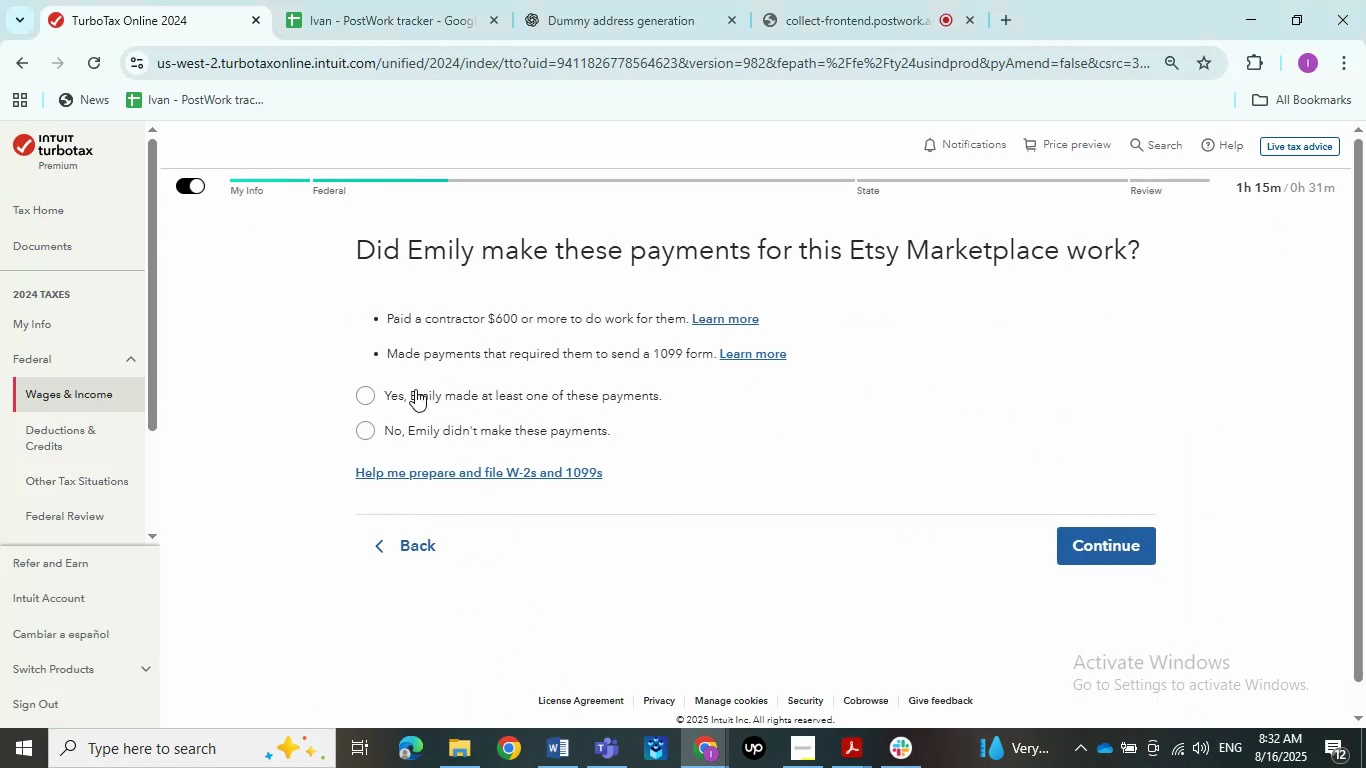 
left_click([430, 391])
 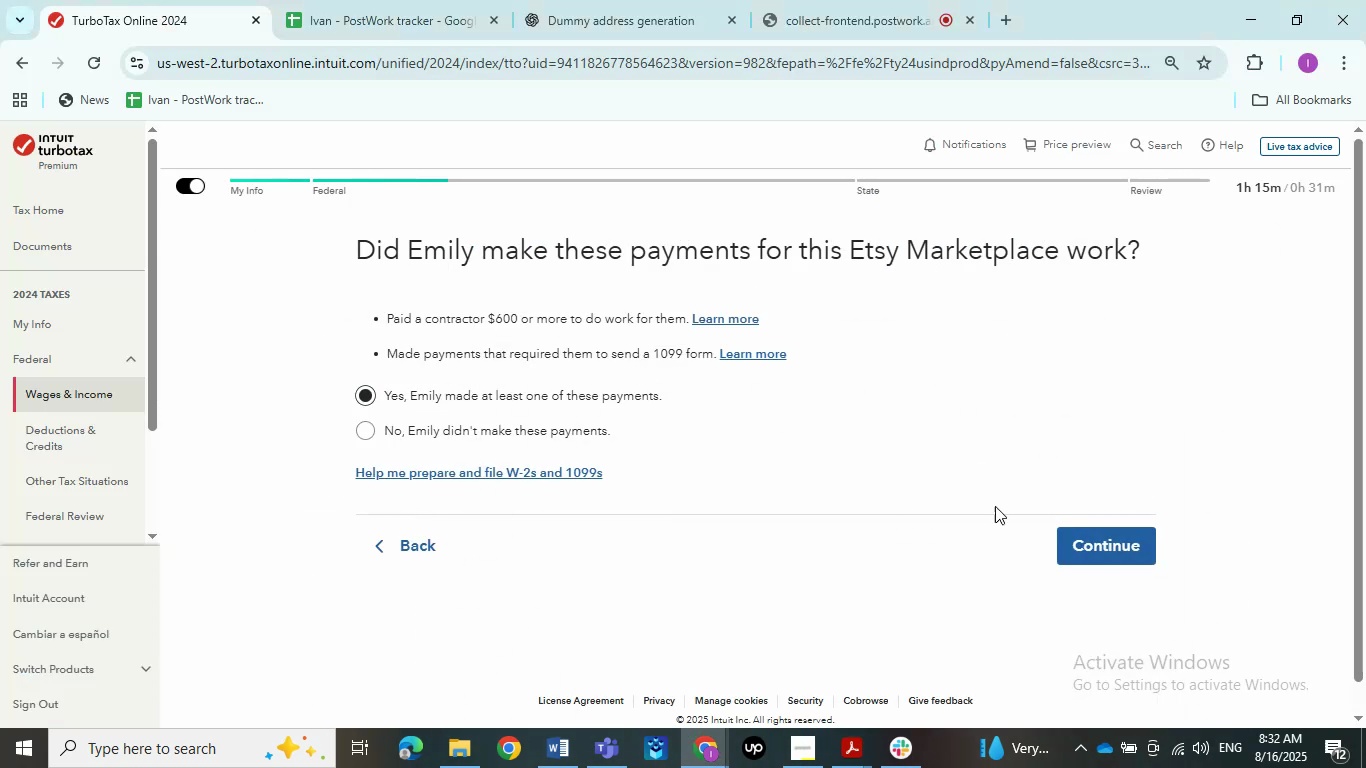 
left_click([1100, 552])
 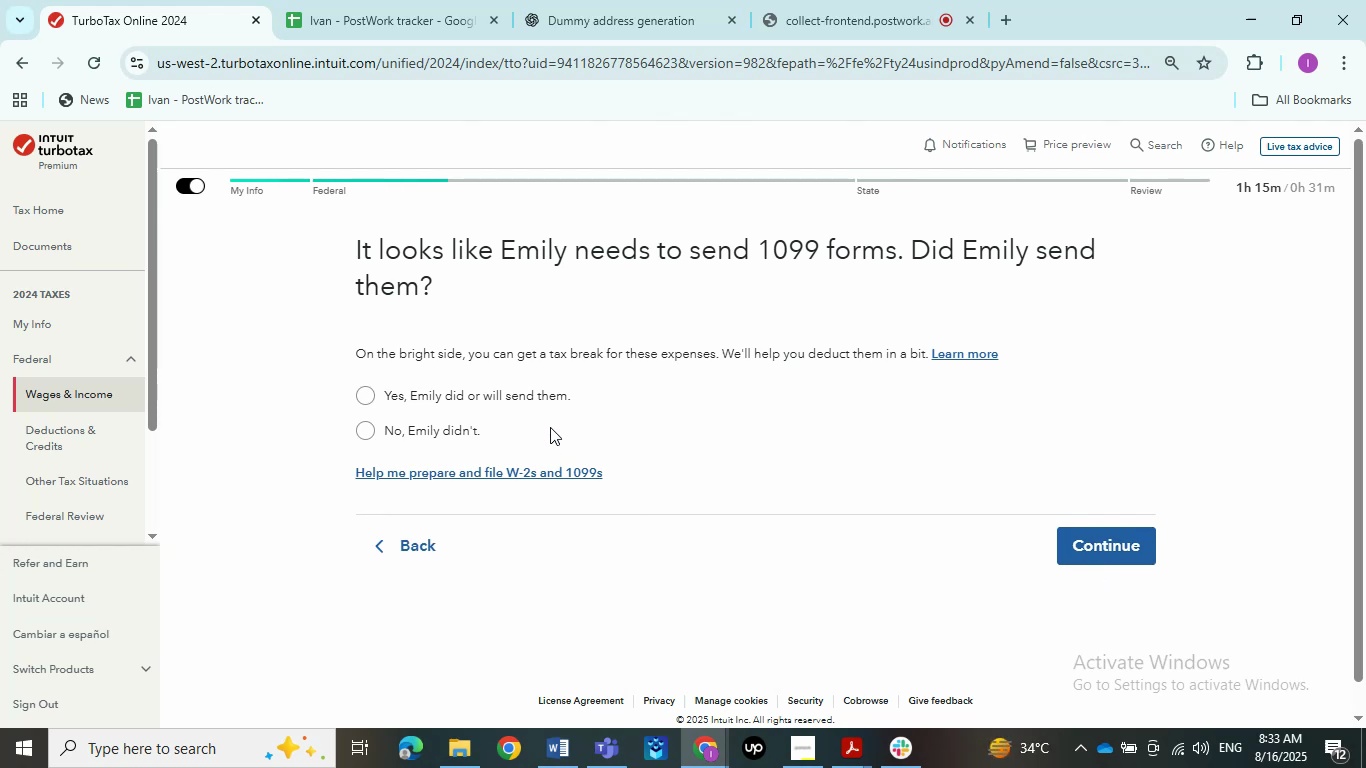 
wait(13.45)
 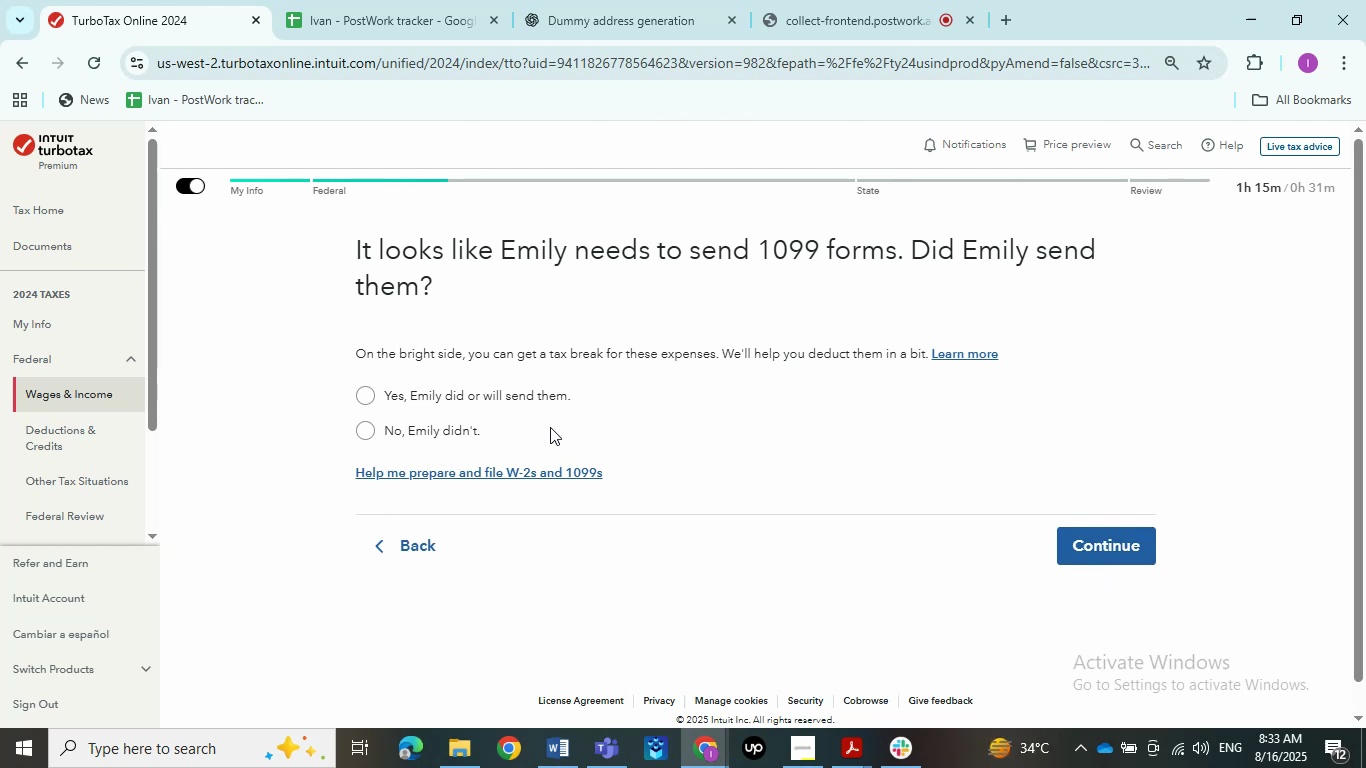 
left_click([489, 393])
 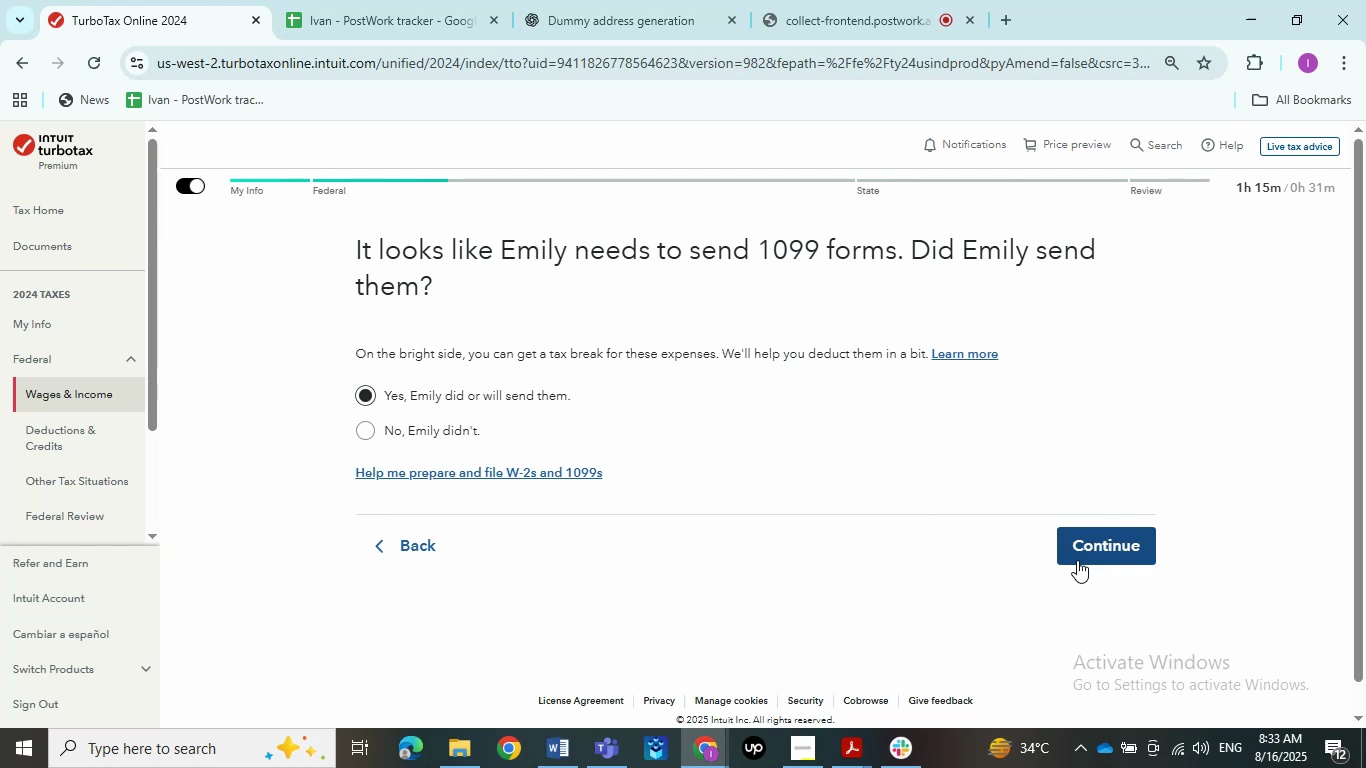 
wait(8.94)
 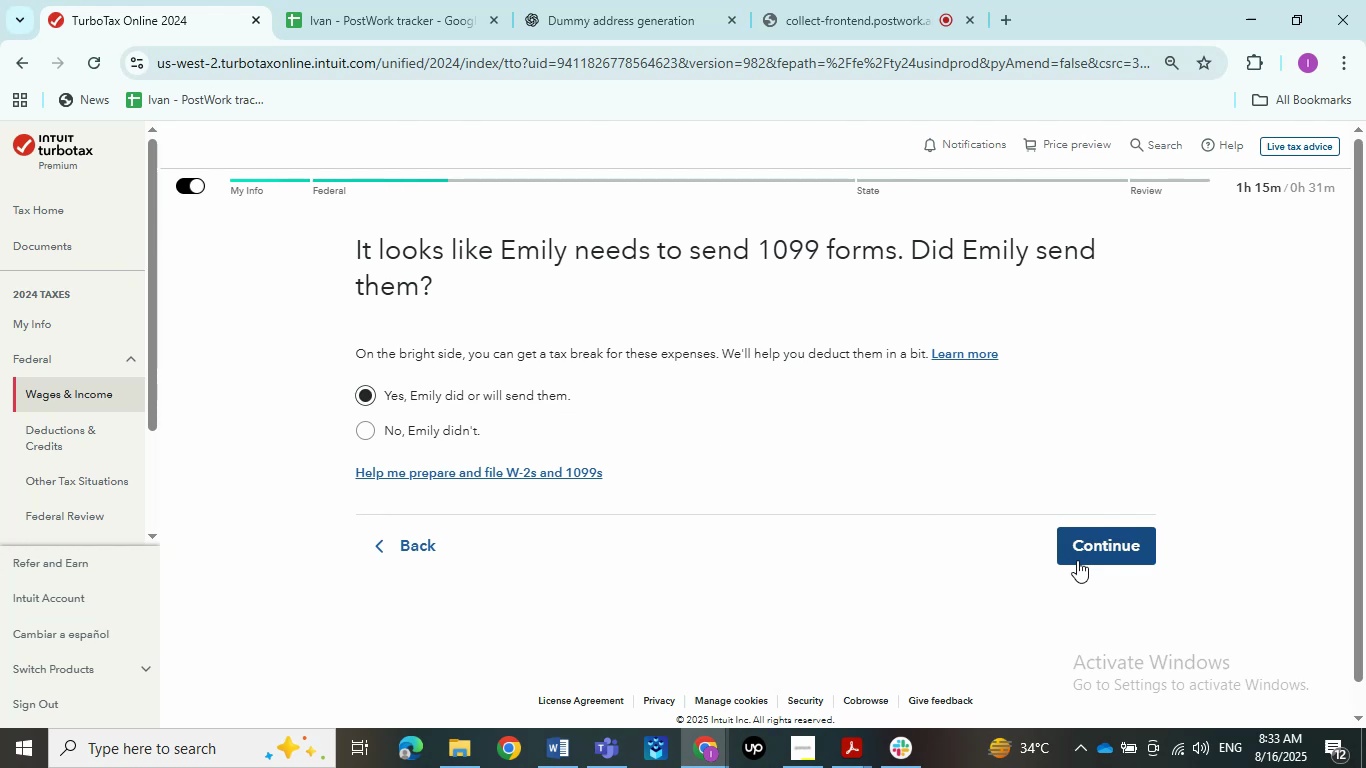 
left_click([1077, 560])
 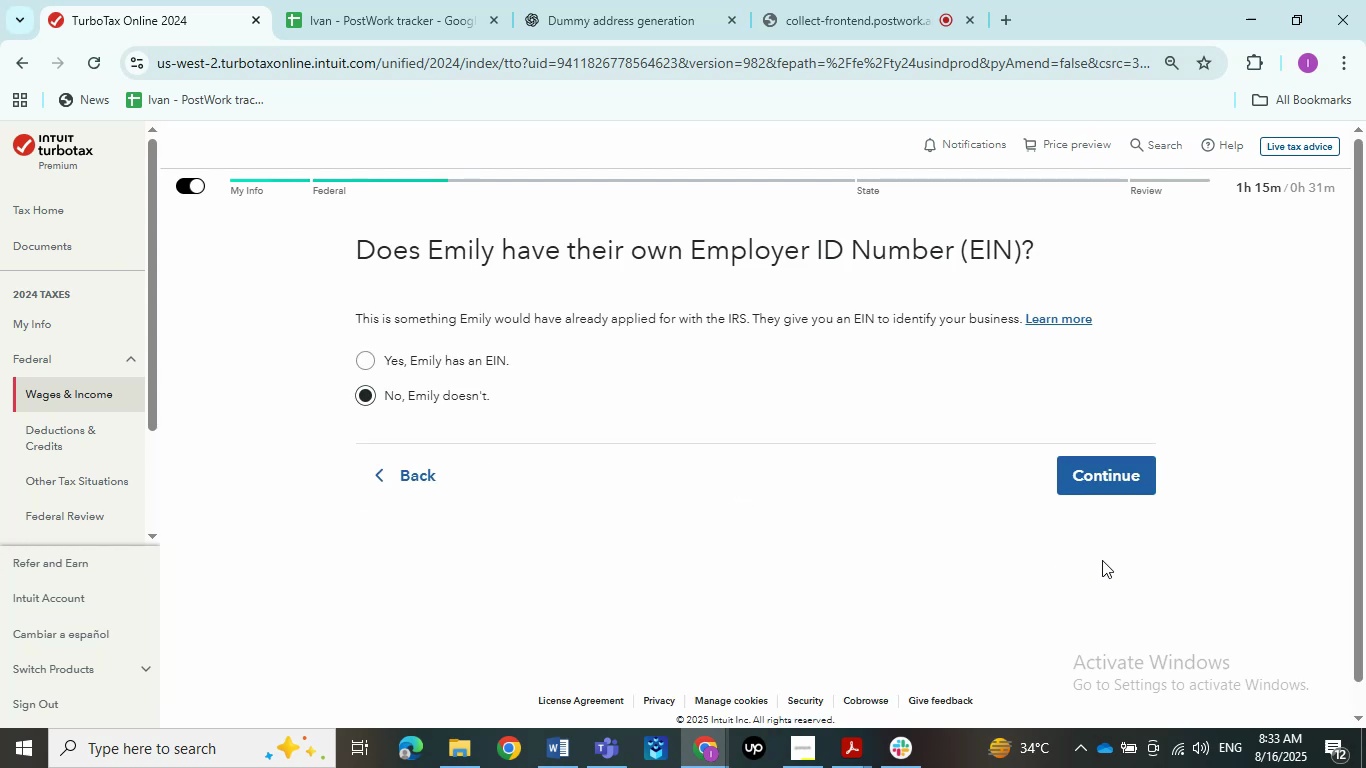 
left_click([1125, 475])
 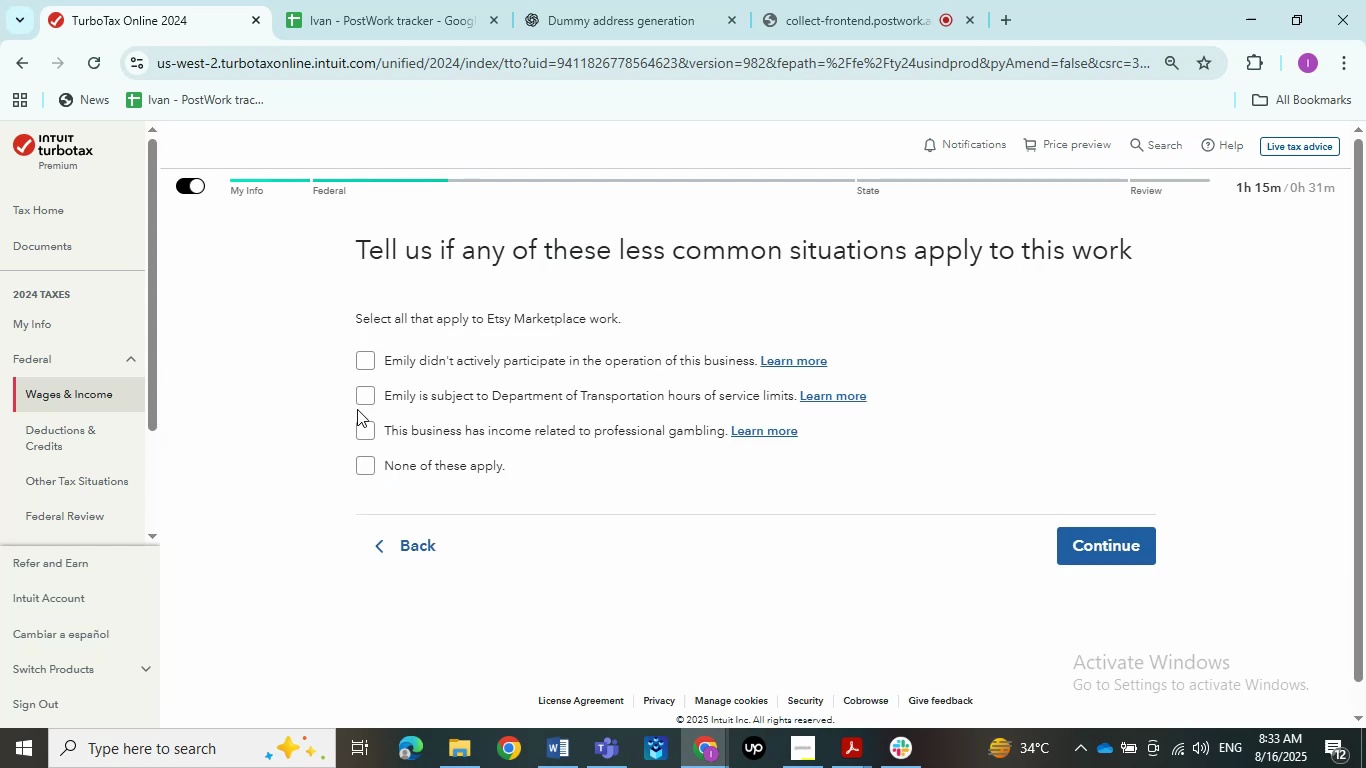 
left_click([380, 459])
 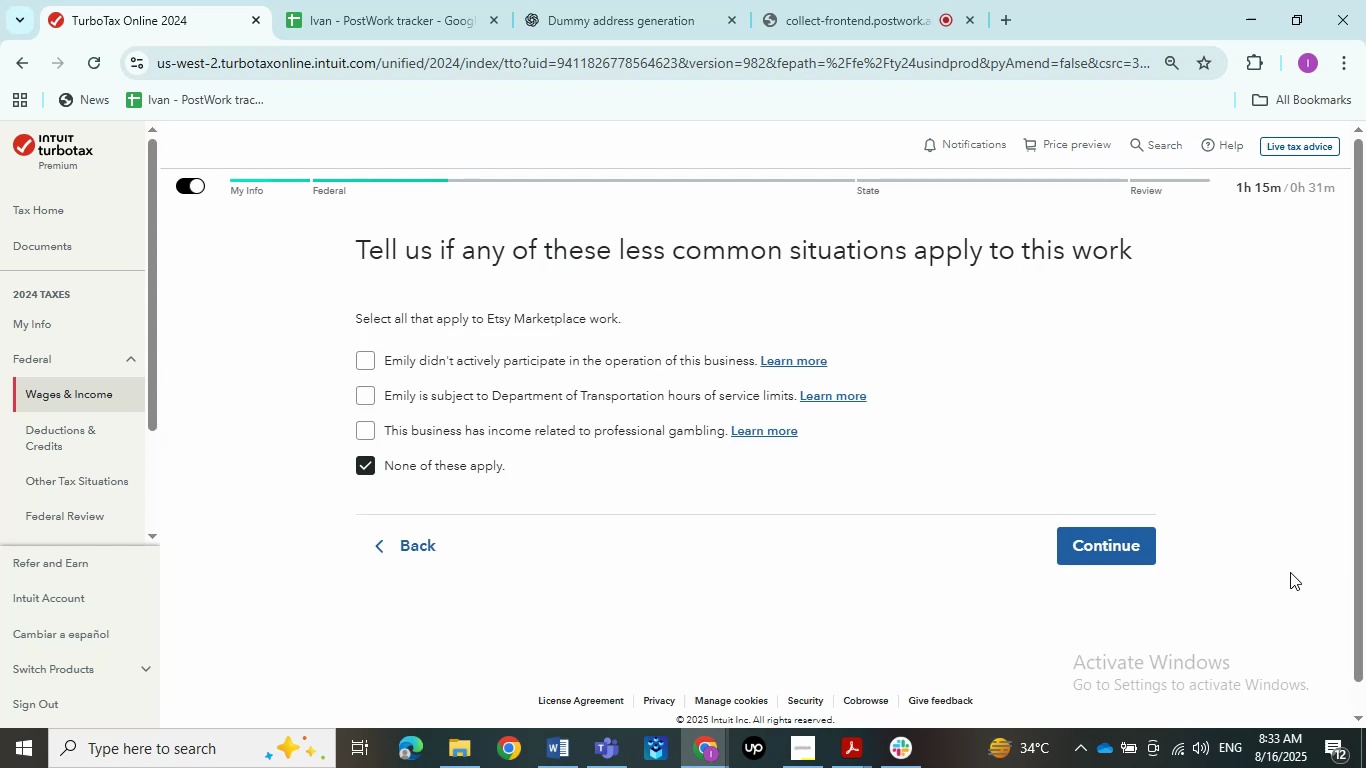 
left_click([1149, 542])
 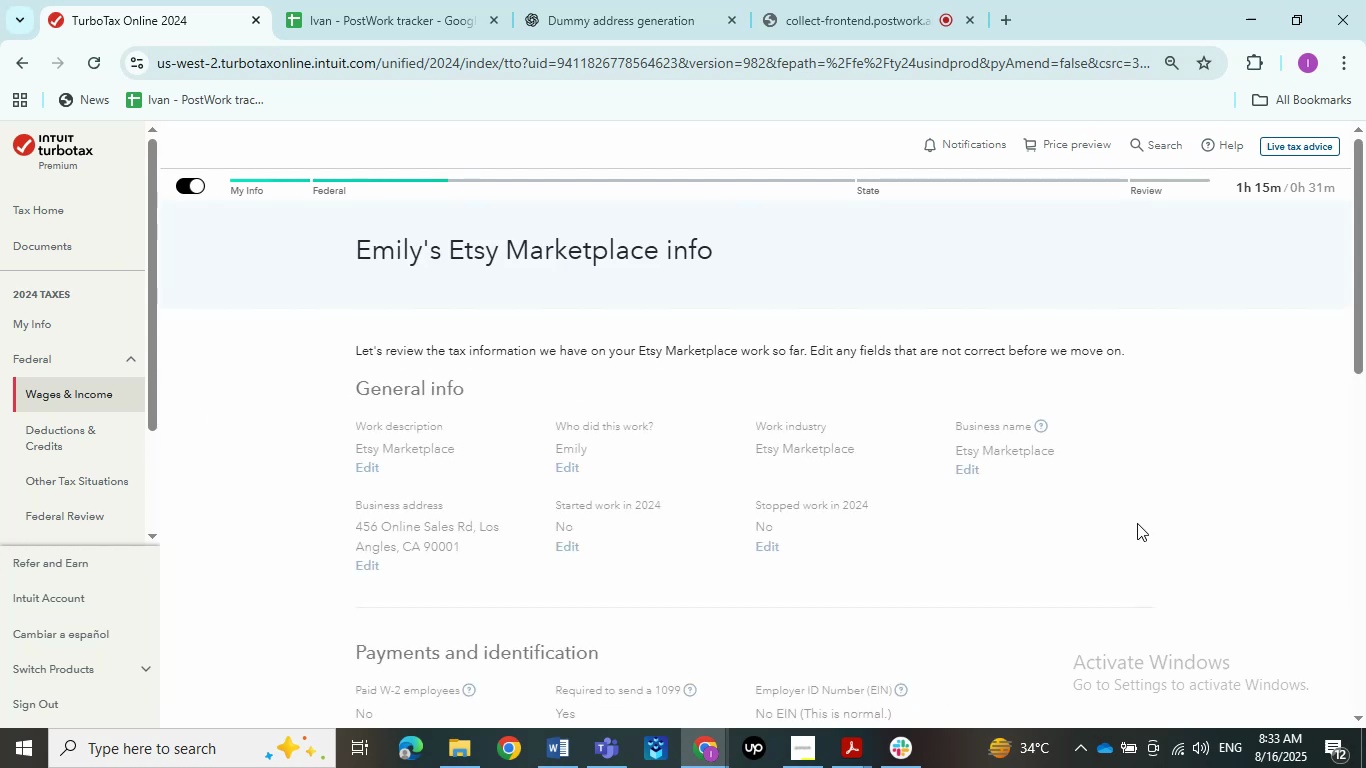 
scroll: coordinate [805, 463], scroll_direction: down, amount: 4.0
 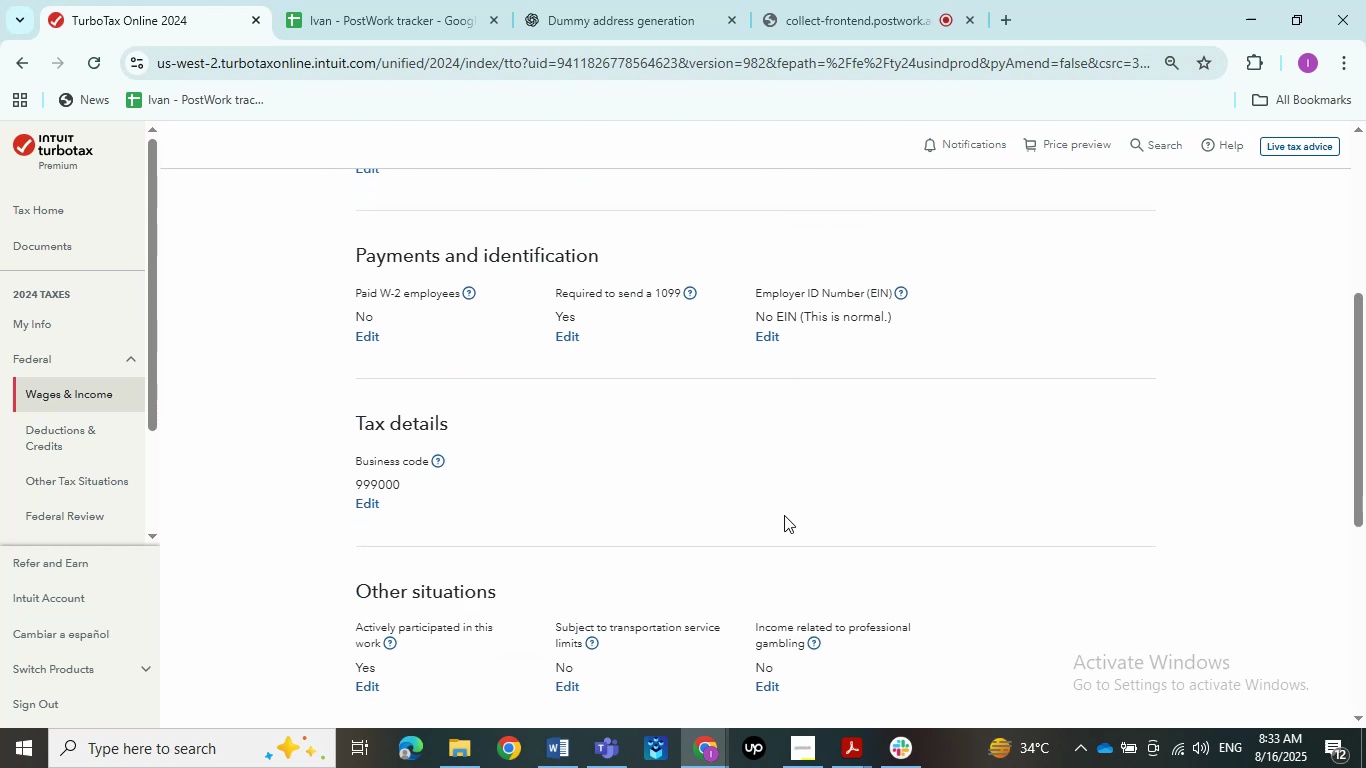 
wait(7.95)
 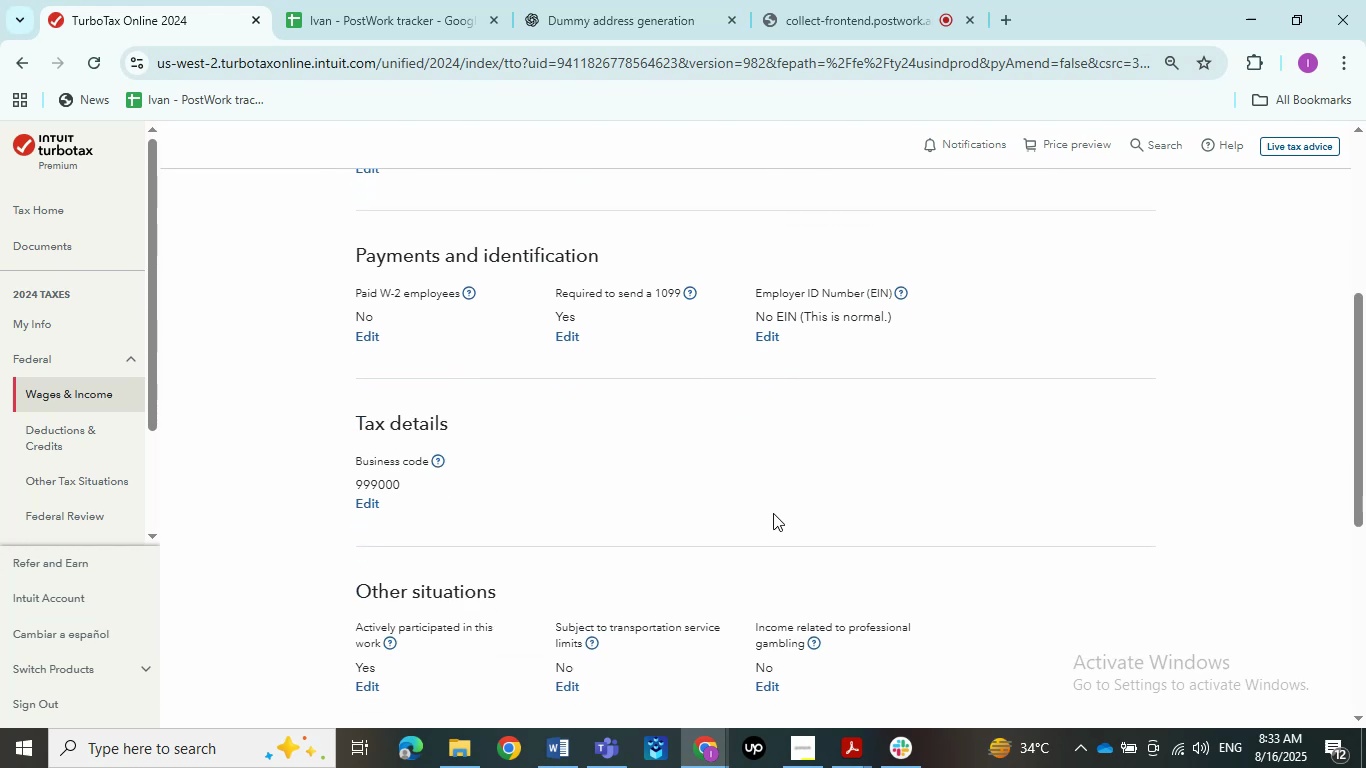 
scroll: coordinate [784, 515], scroll_direction: down, amount: 5.0
 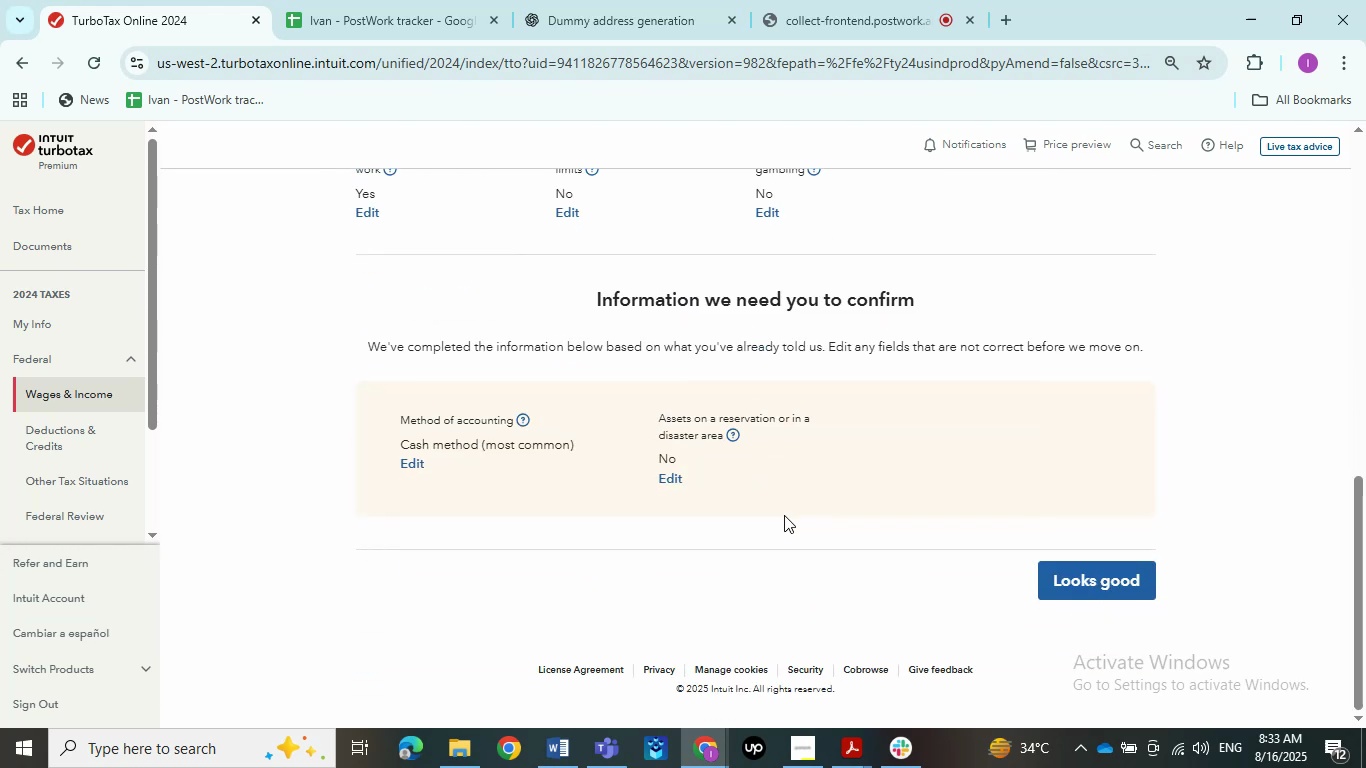 
scroll: coordinate [784, 515], scroll_direction: up, amount: 3.0
 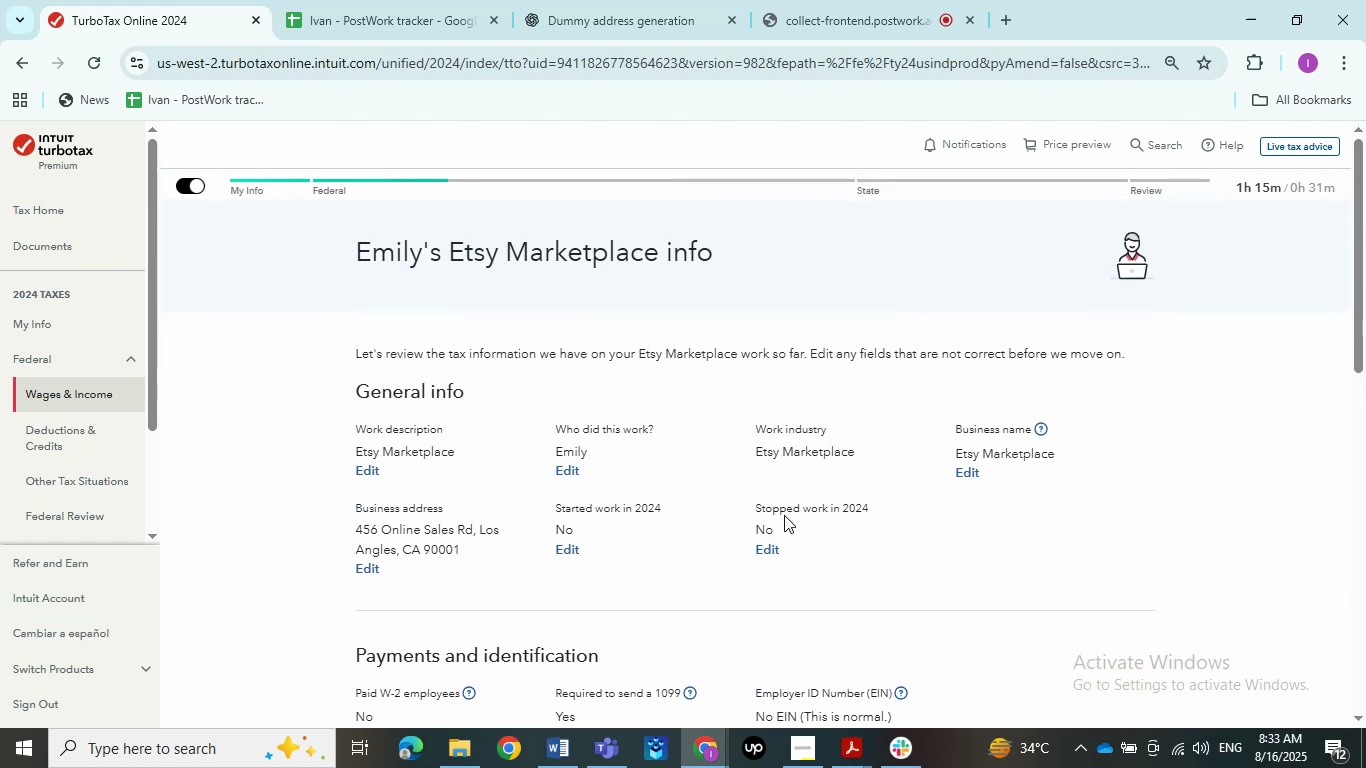 
scroll: coordinate [784, 515], scroll_direction: down, amount: 10.0
 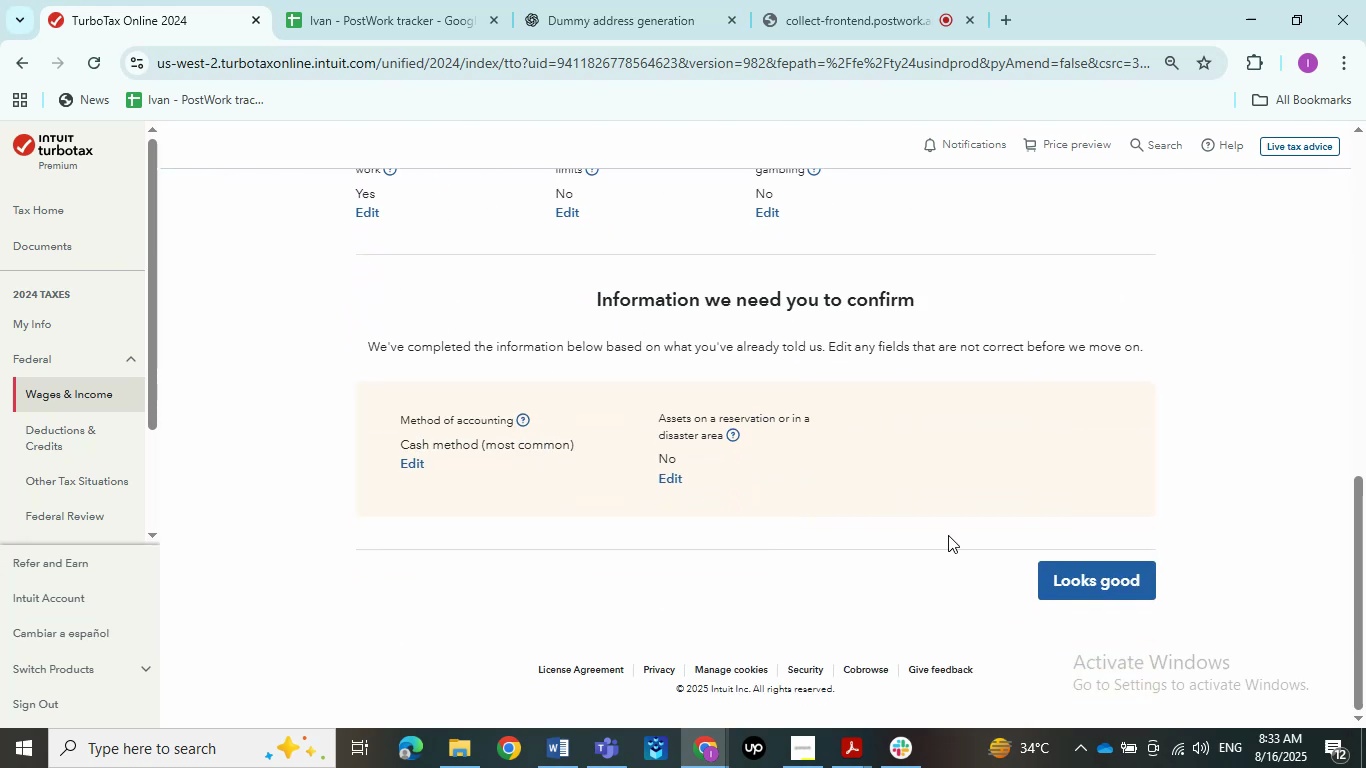 
left_click([1130, 570])
 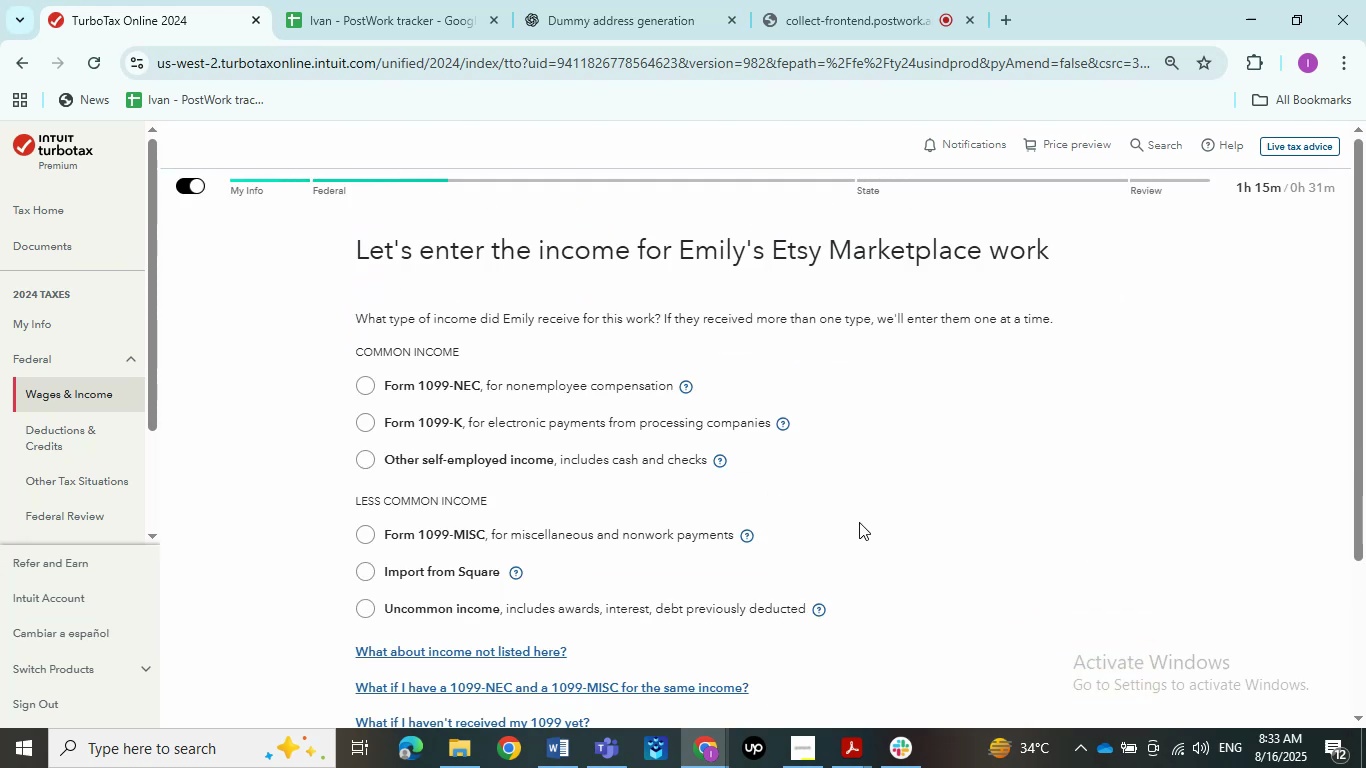 
left_click([844, 747])
 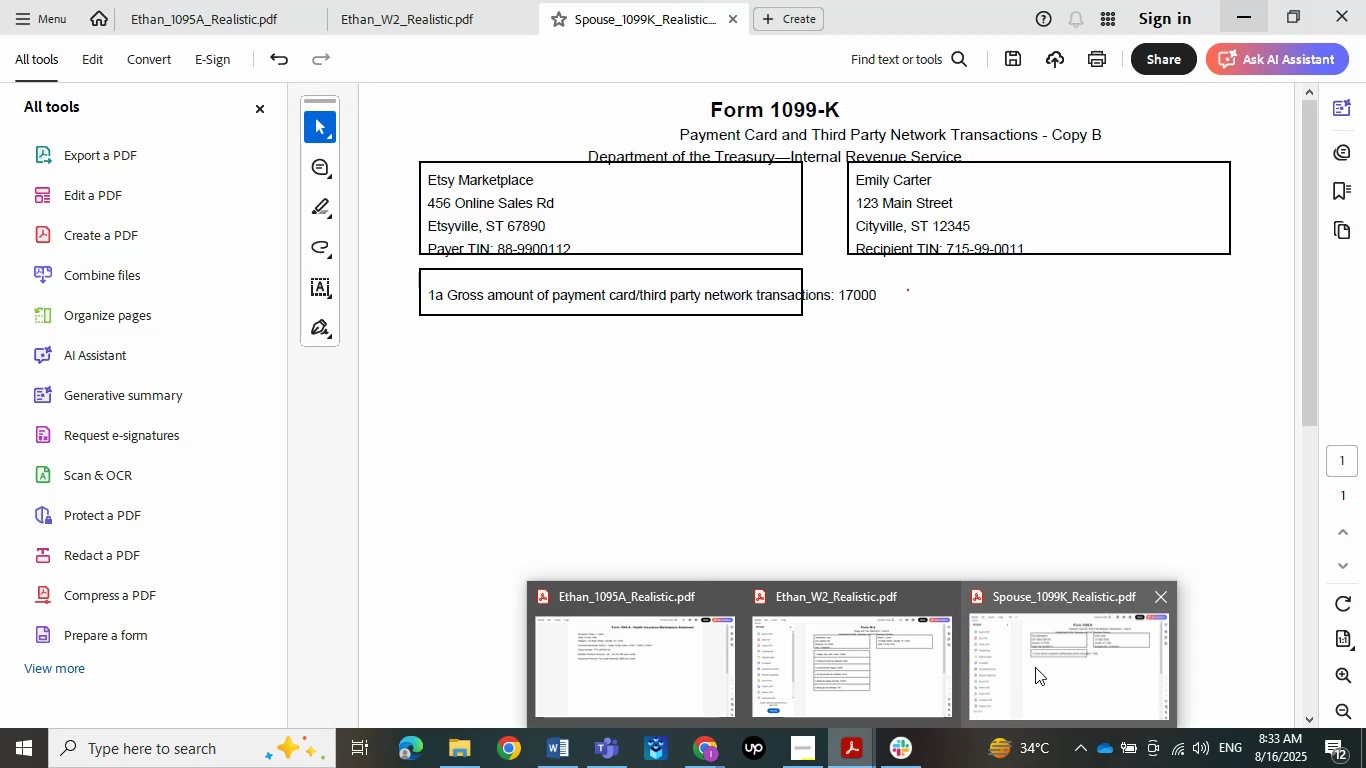 
left_click([1107, 338])
 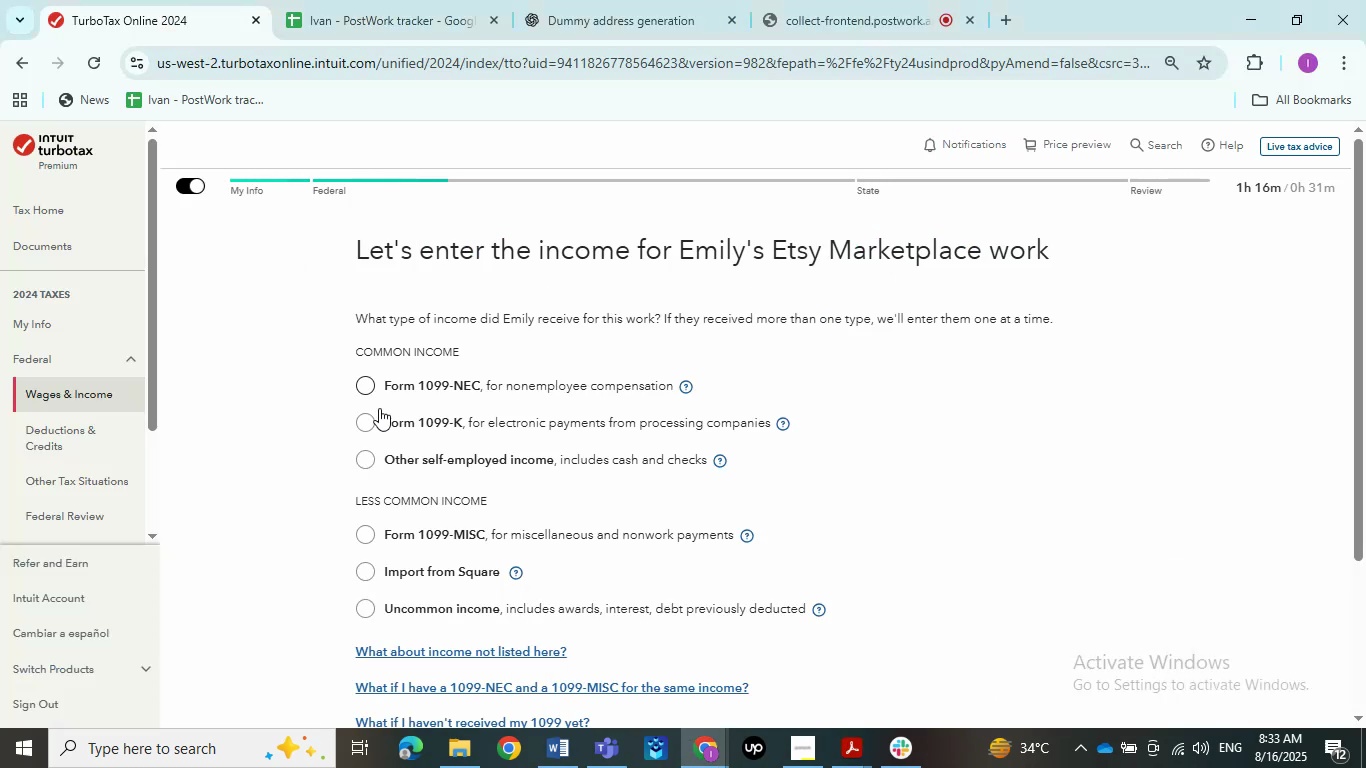 
left_click([379, 432])
 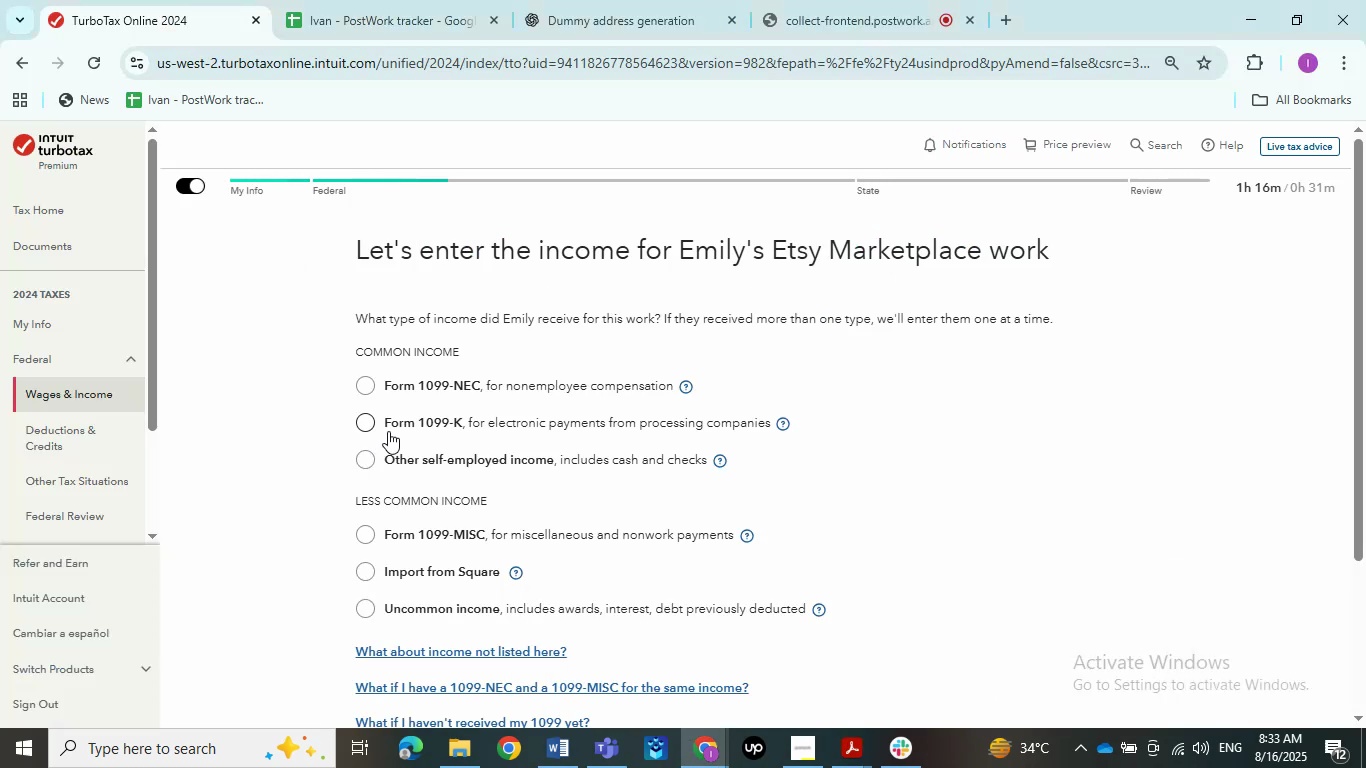 
scroll: coordinate [838, 445], scroll_direction: down, amount: 3.0
 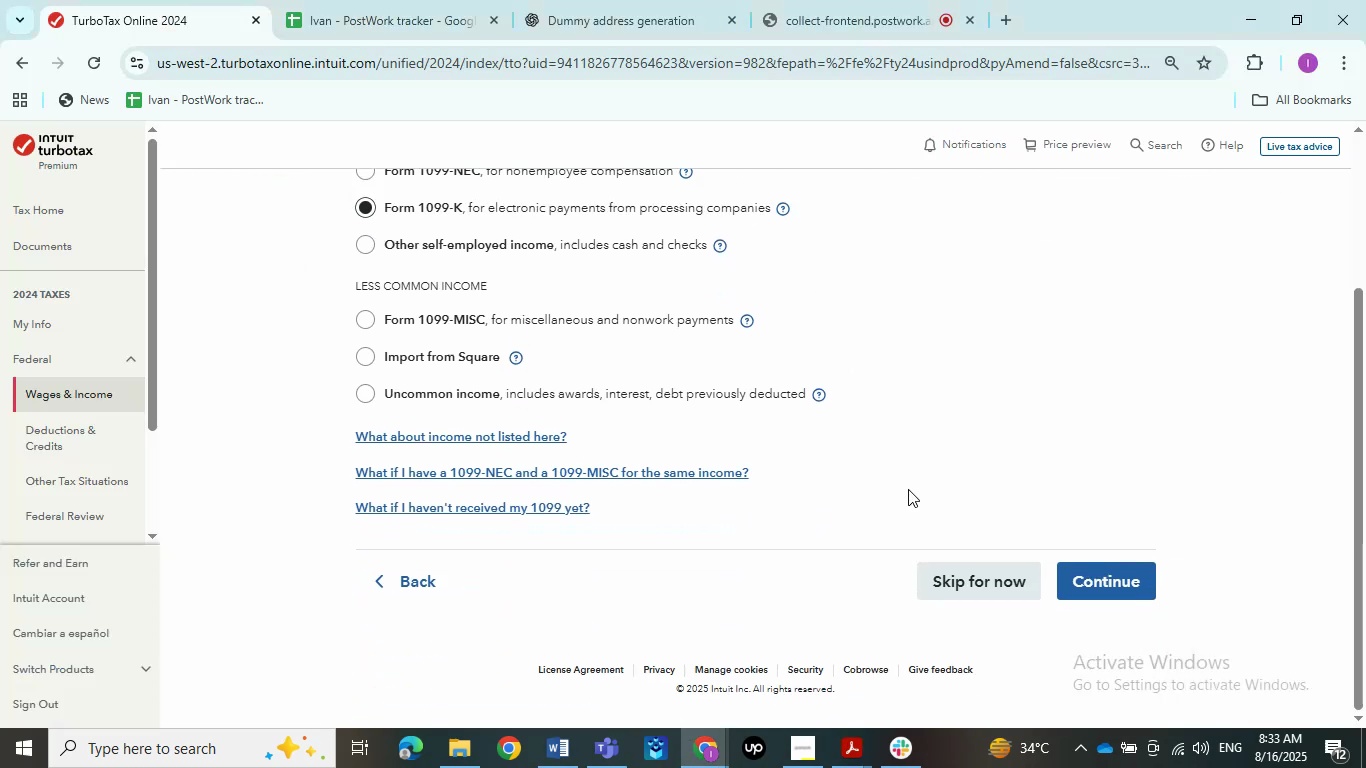 
left_click([1093, 569])
 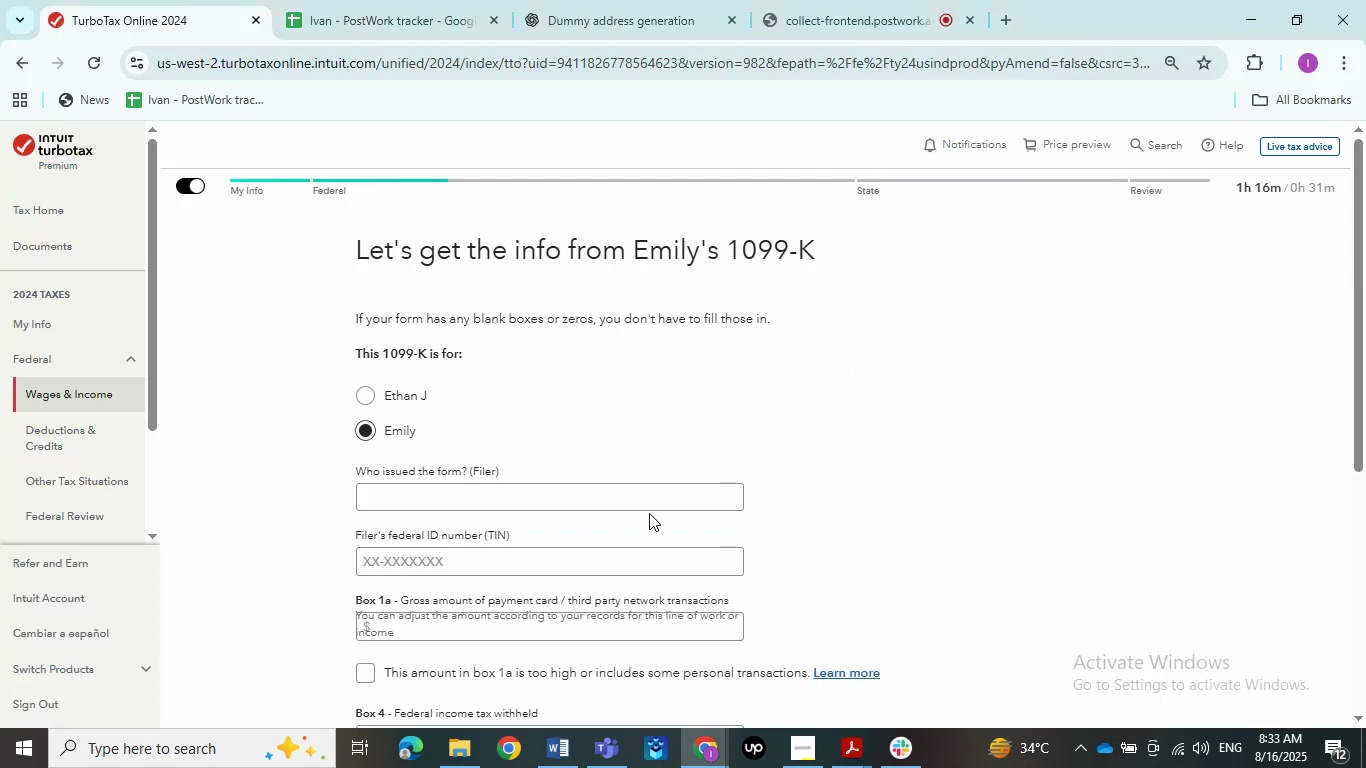 
scroll: coordinate [556, 349], scroll_direction: down, amount: 3.0
 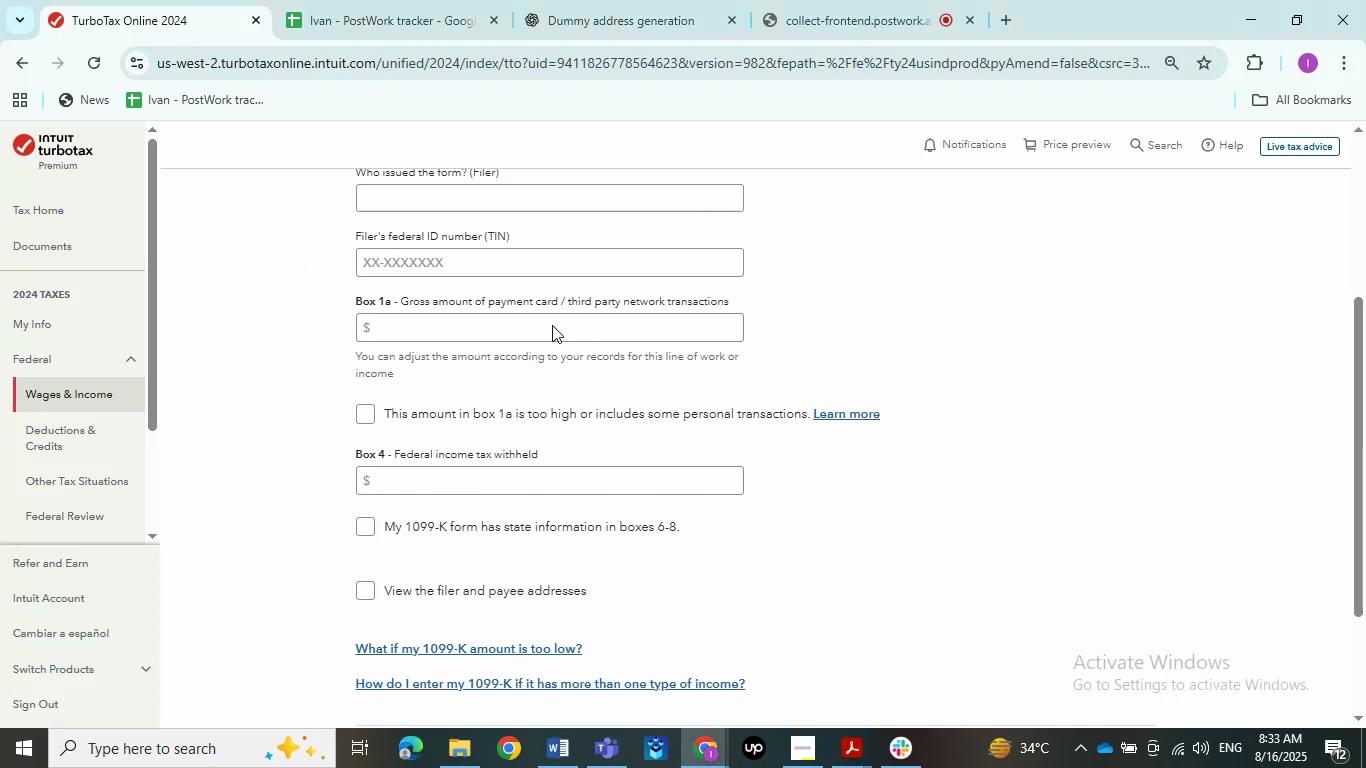 
scroll: coordinate [552, 325], scroll_direction: up, amount: 1.0
 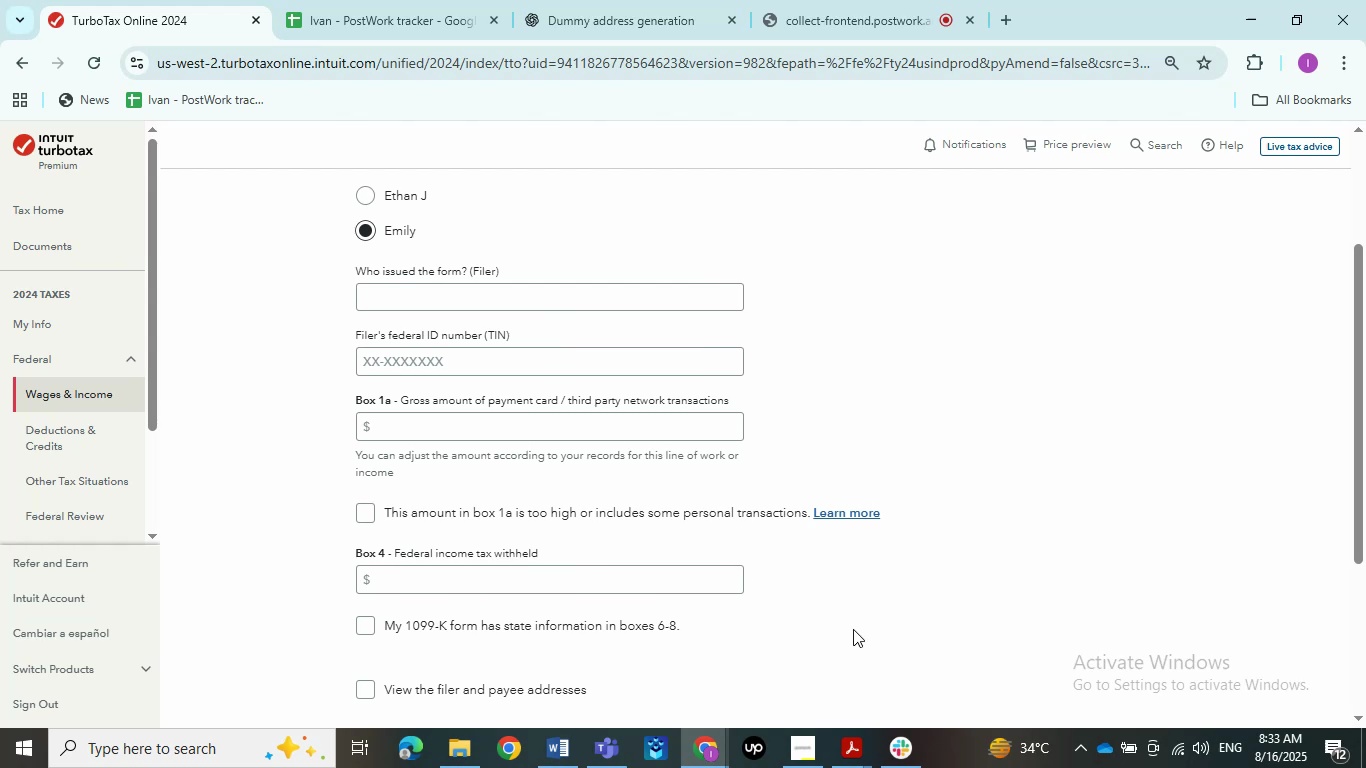 
double_click([1003, 649])
 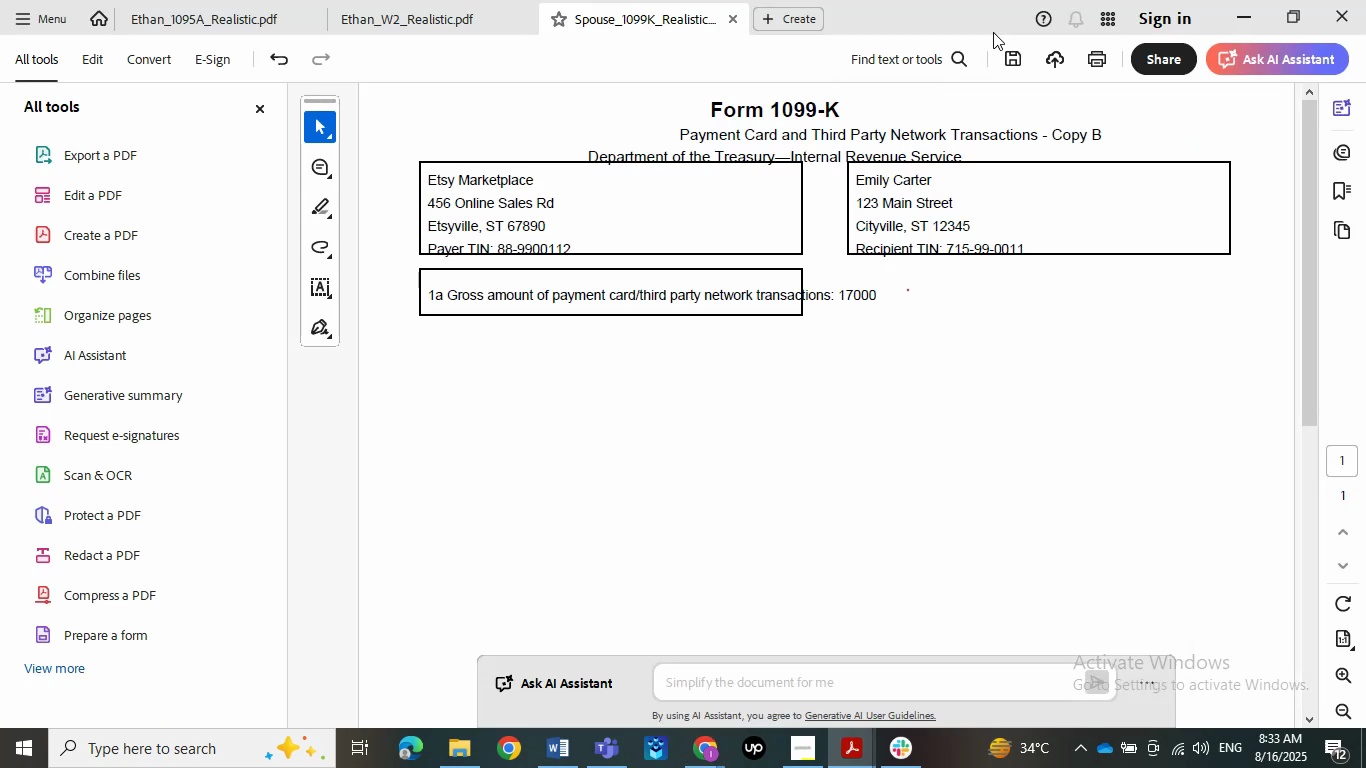 
left_click([1285, 1])
 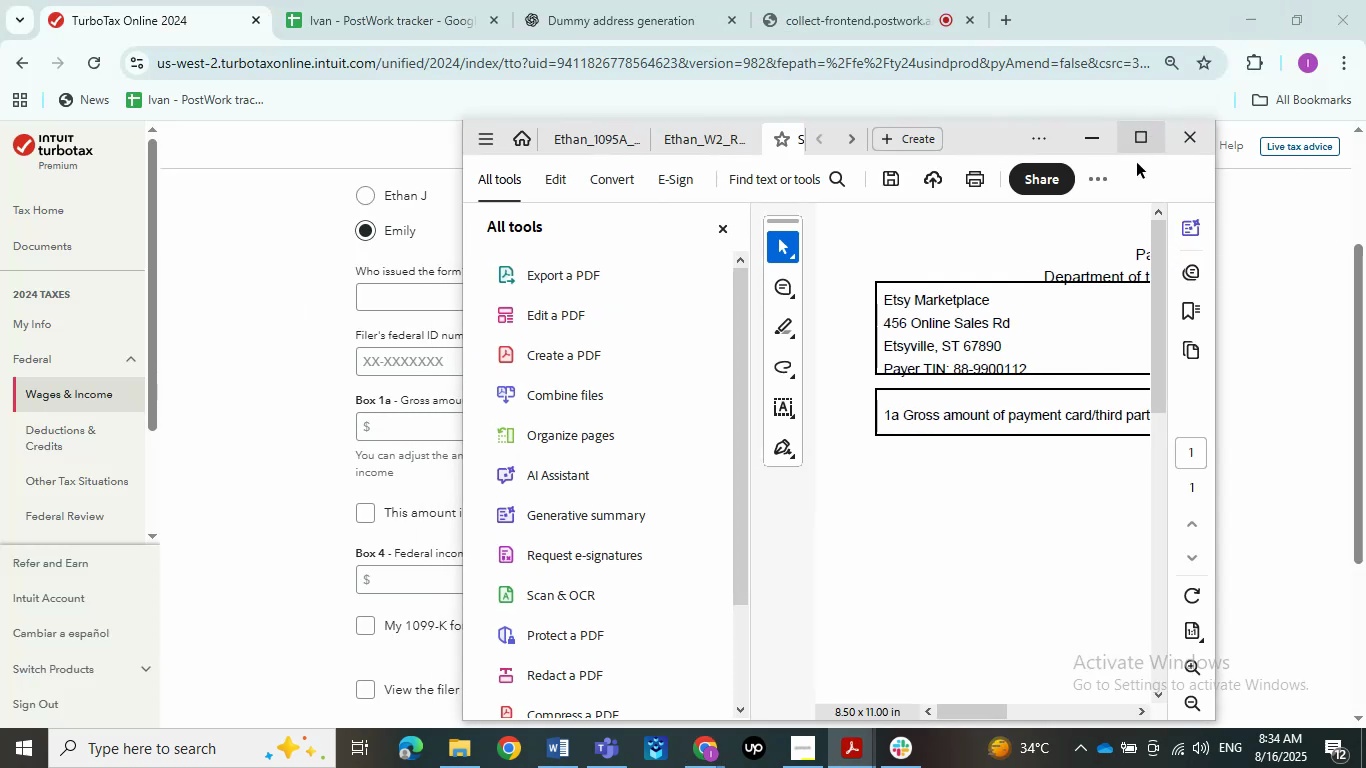 
left_click([1090, 136])
 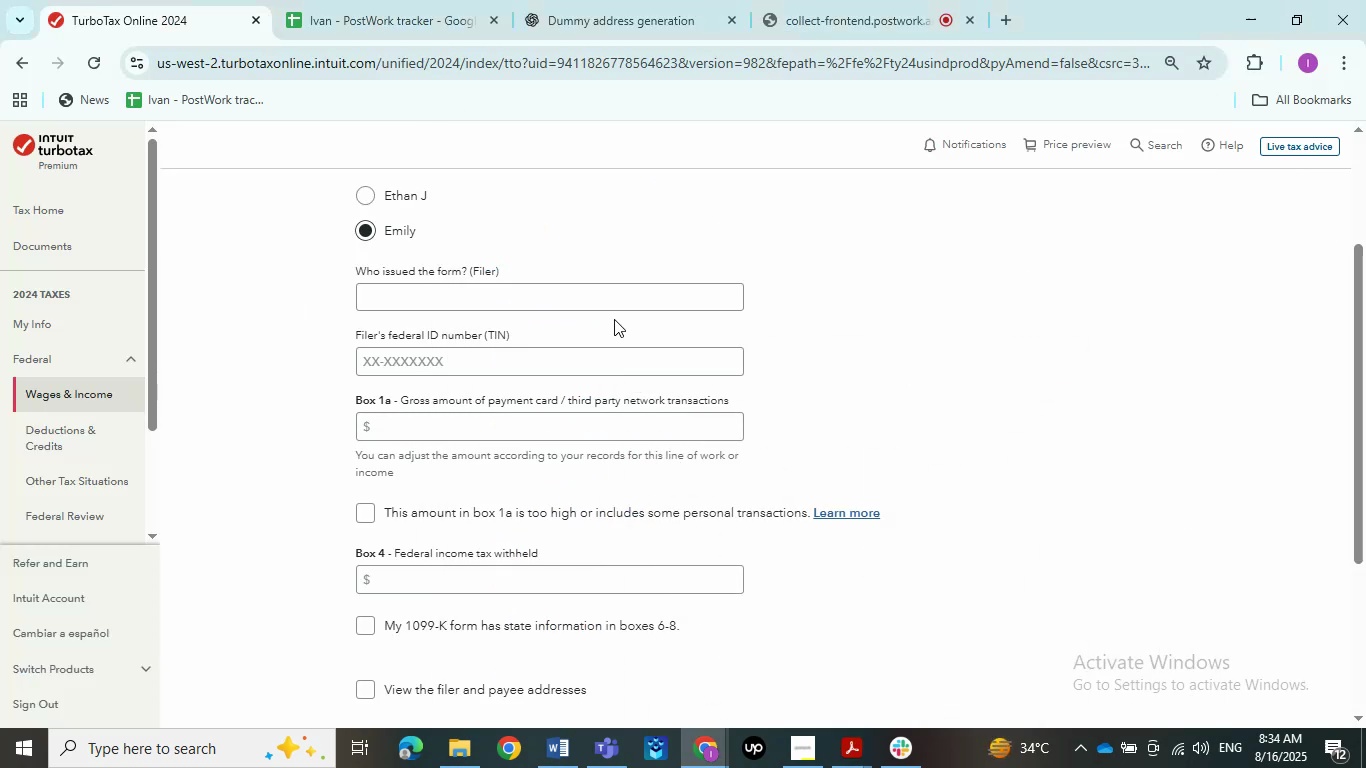 
scroll: coordinate [601, 319], scroll_direction: up, amount: 2.0
 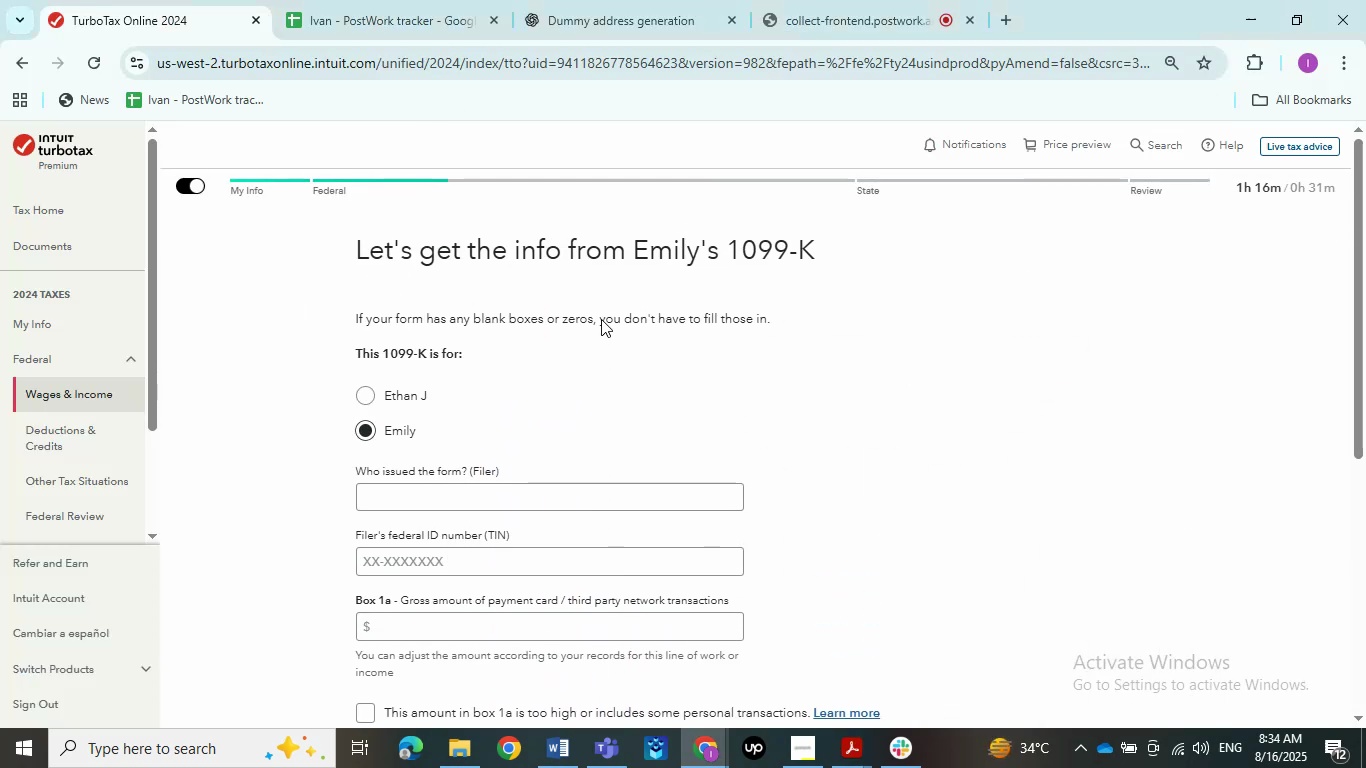 
scroll: coordinate [601, 319], scroll_direction: down, amount: 1.0
 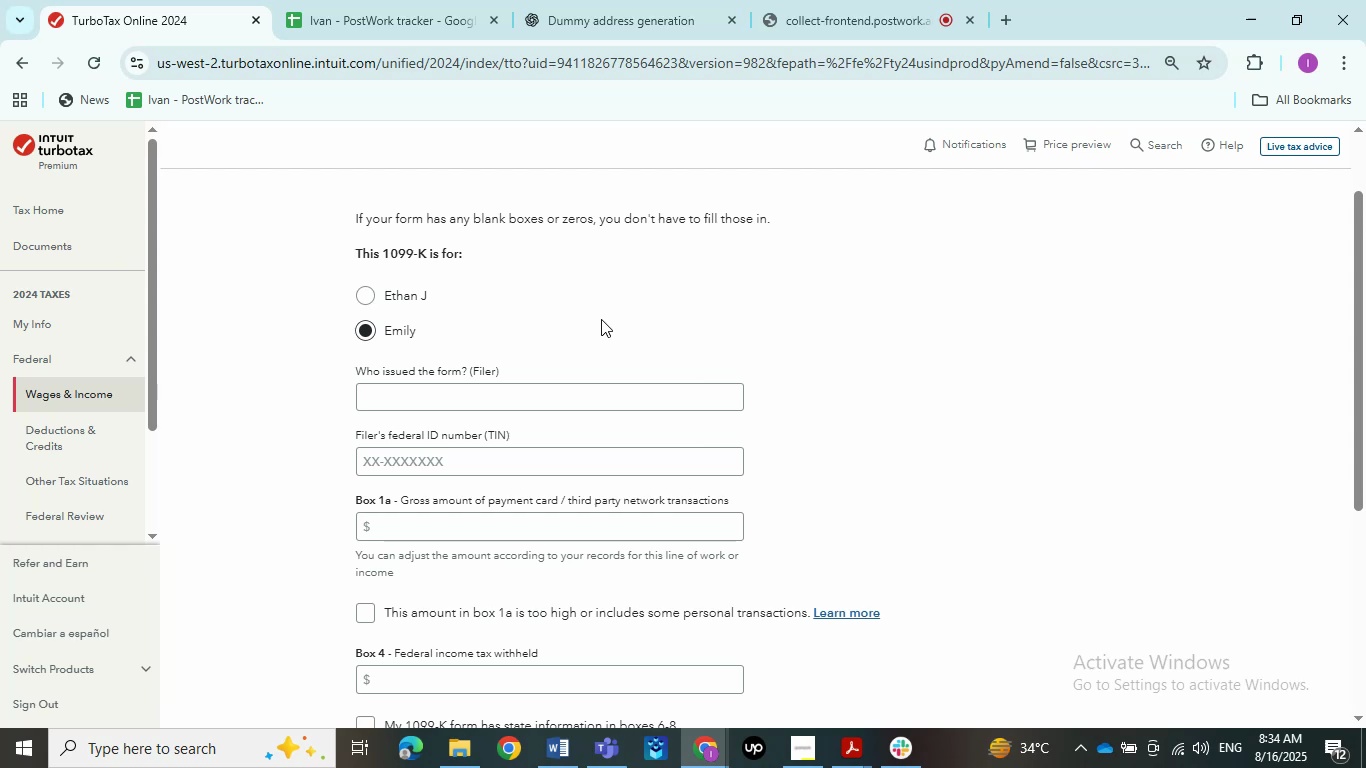 
wait(5.62)
 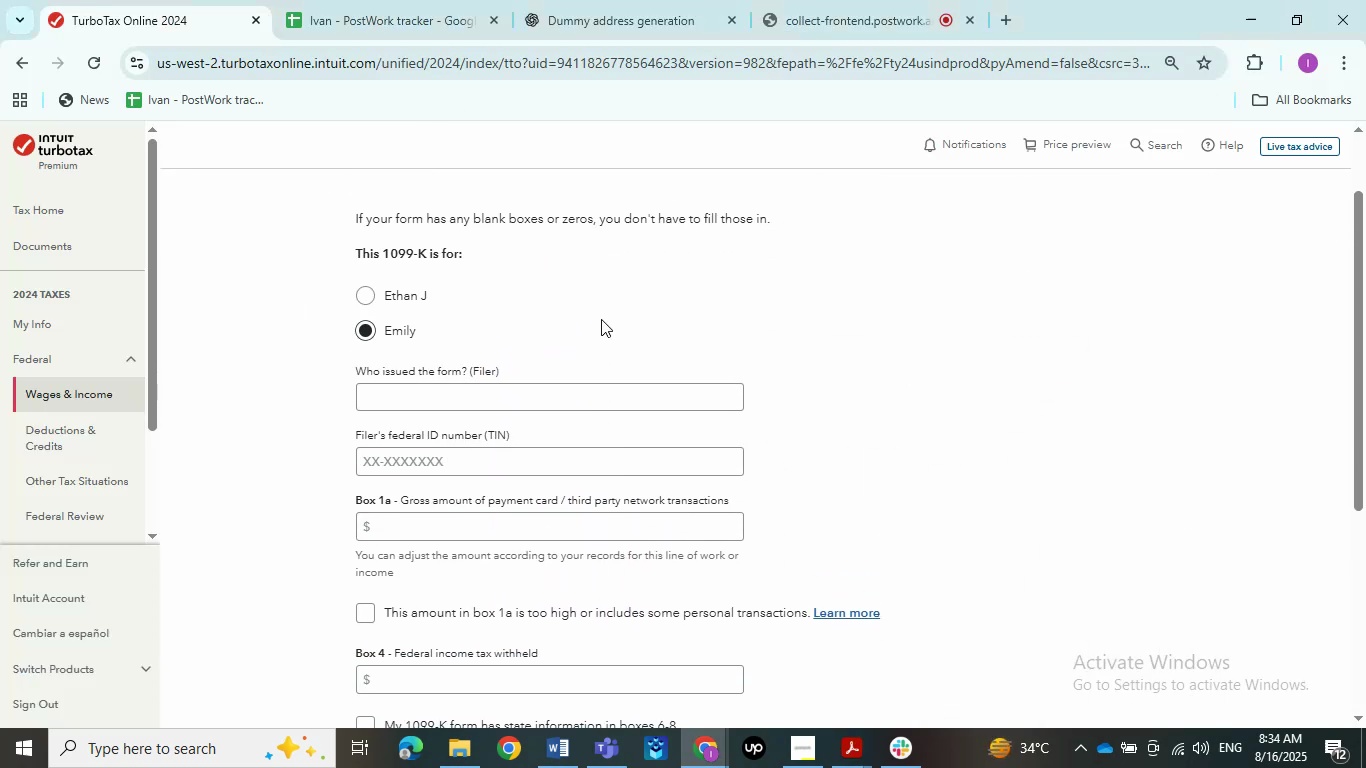 
double_click([998, 706])
 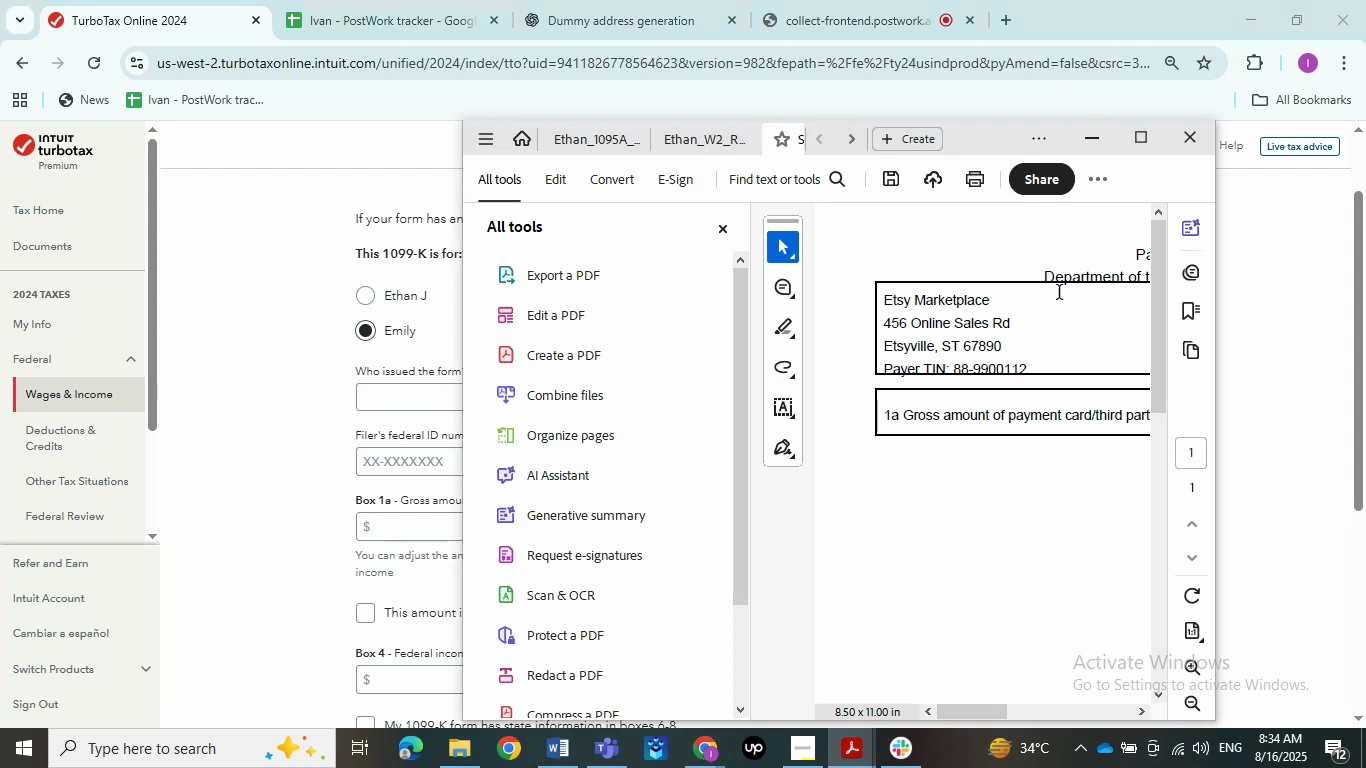 
left_click([1132, 148])
 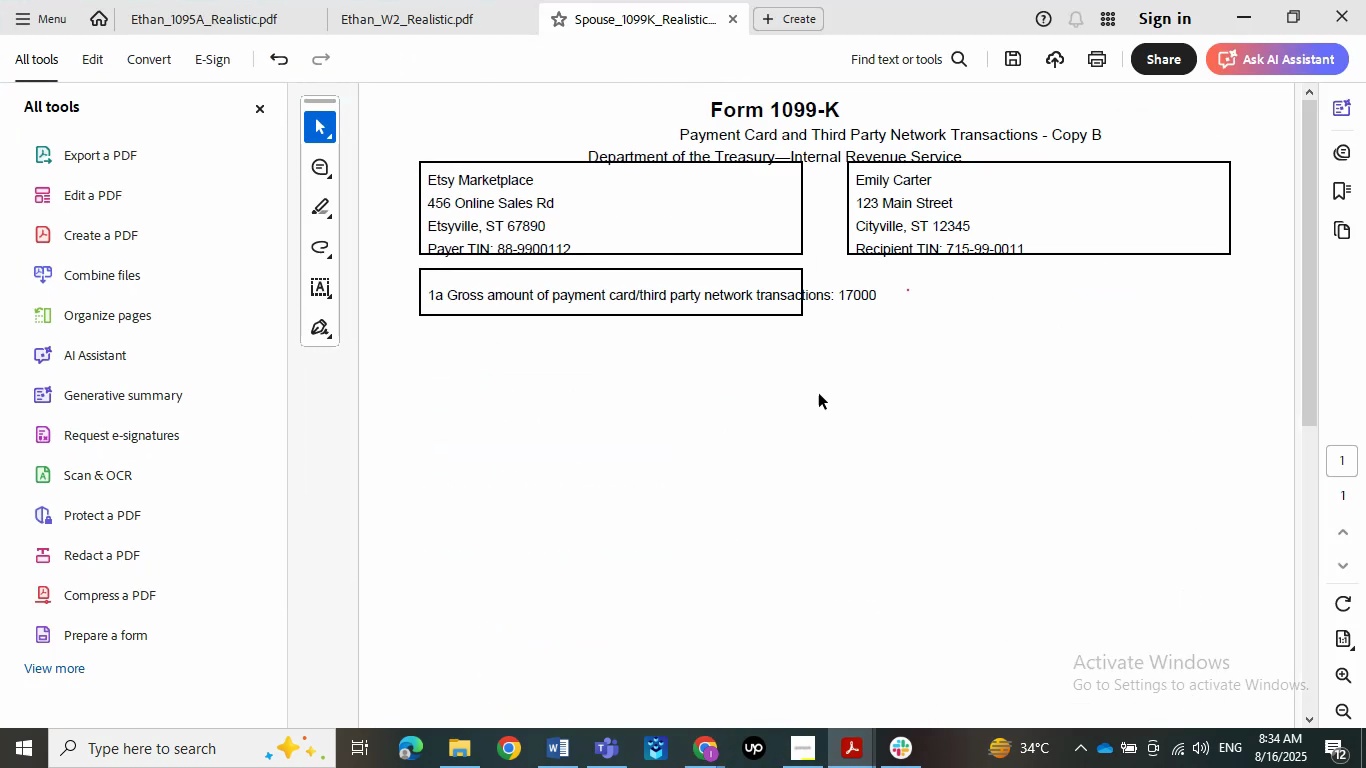 
scroll: coordinate [825, 398], scroll_direction: up, amount: 2.0
 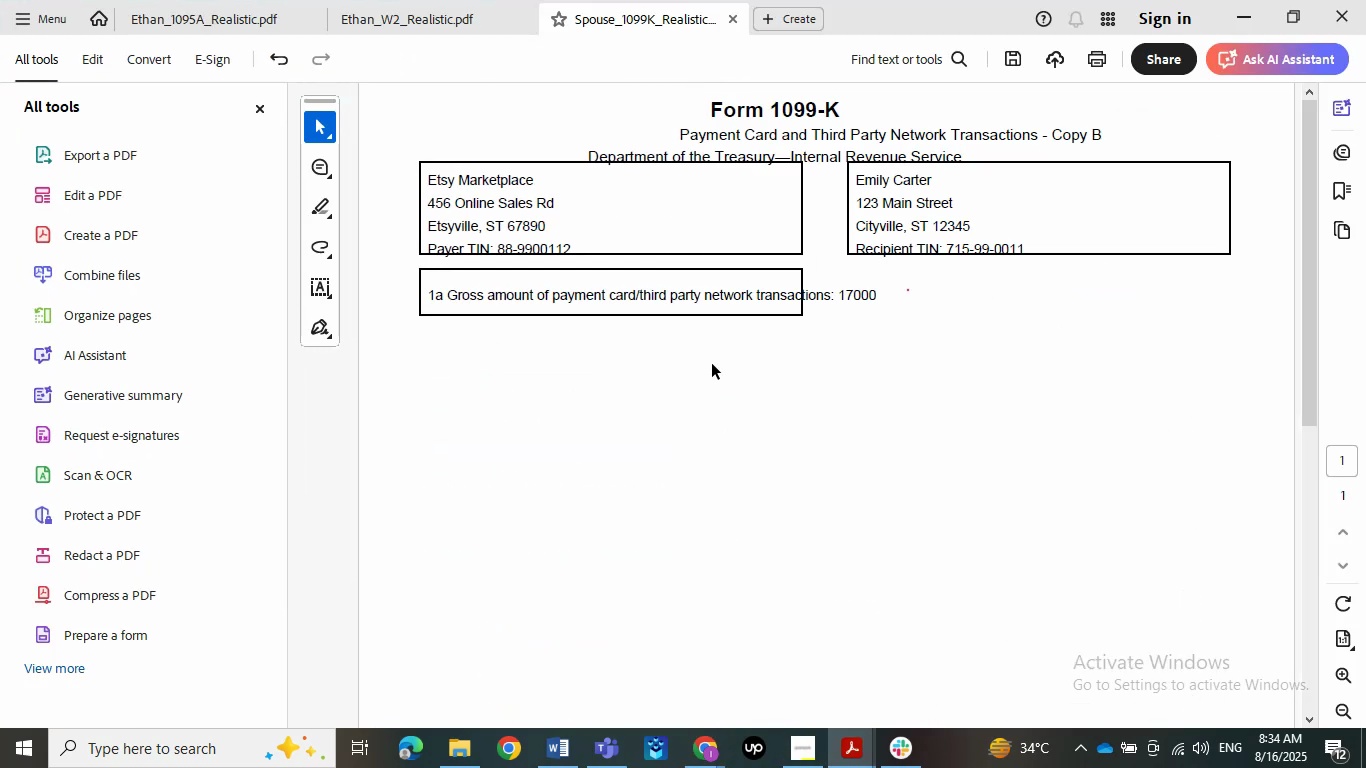 
left_click_drag(start_coordinate=[558, 169], to_coordinate=[529, 183])
 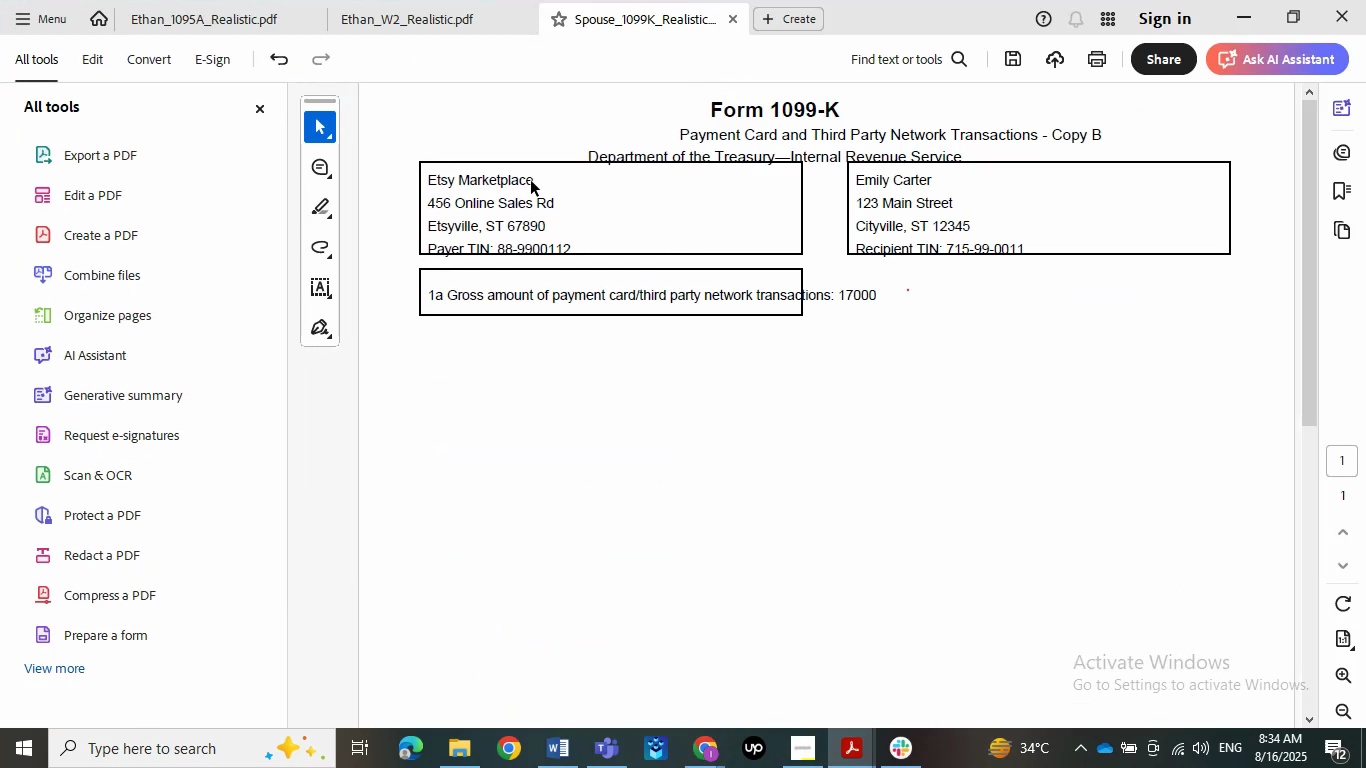 
left_click_drag(start_coordinate=[533, 185], to_coordinate=[423, 185])
 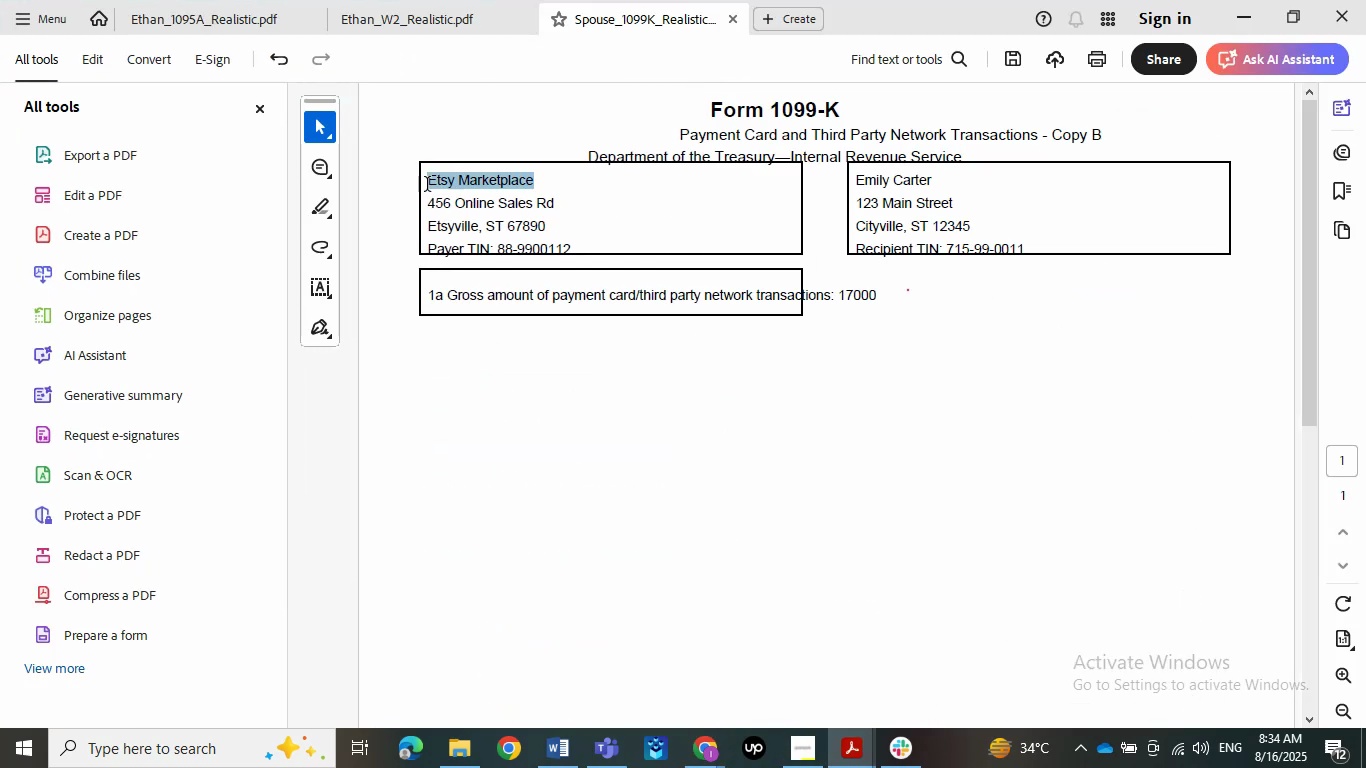 
key(Control+C)
 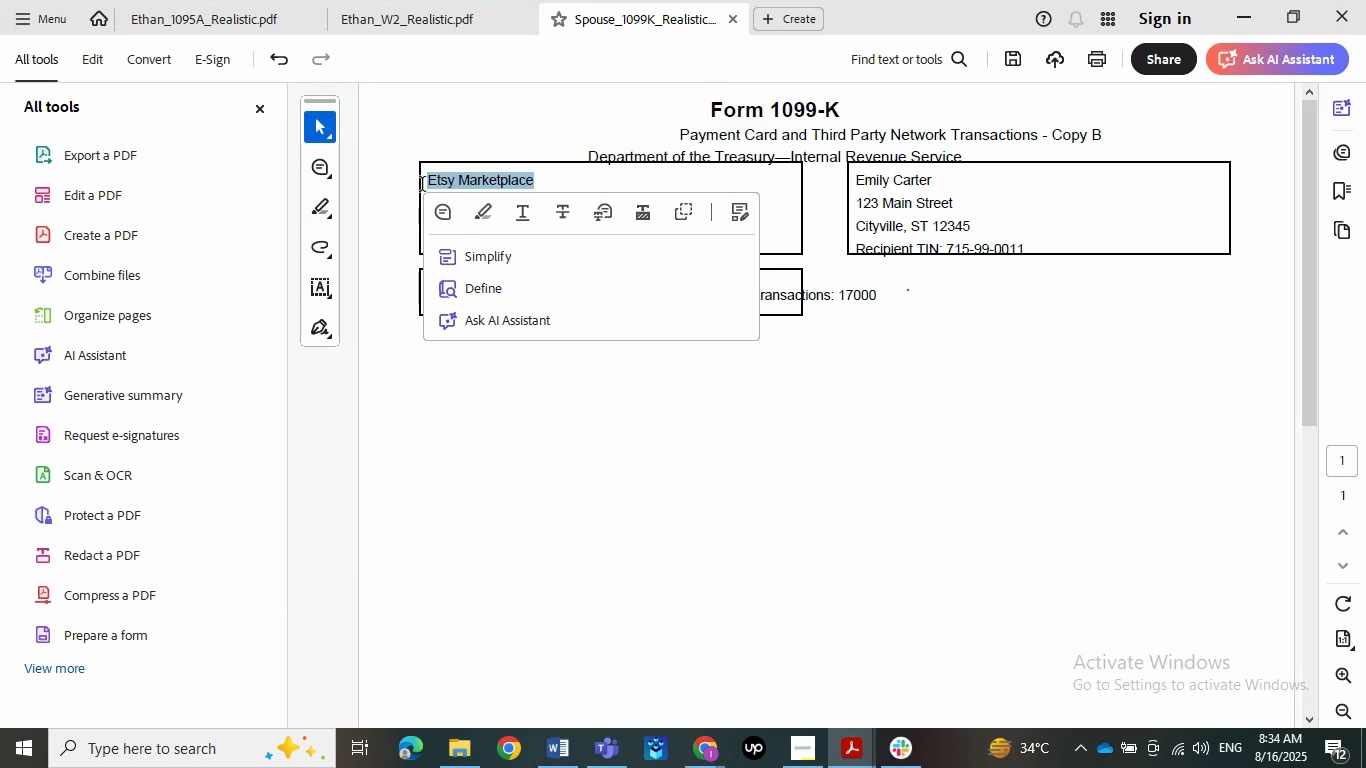 
key(Control+C)
 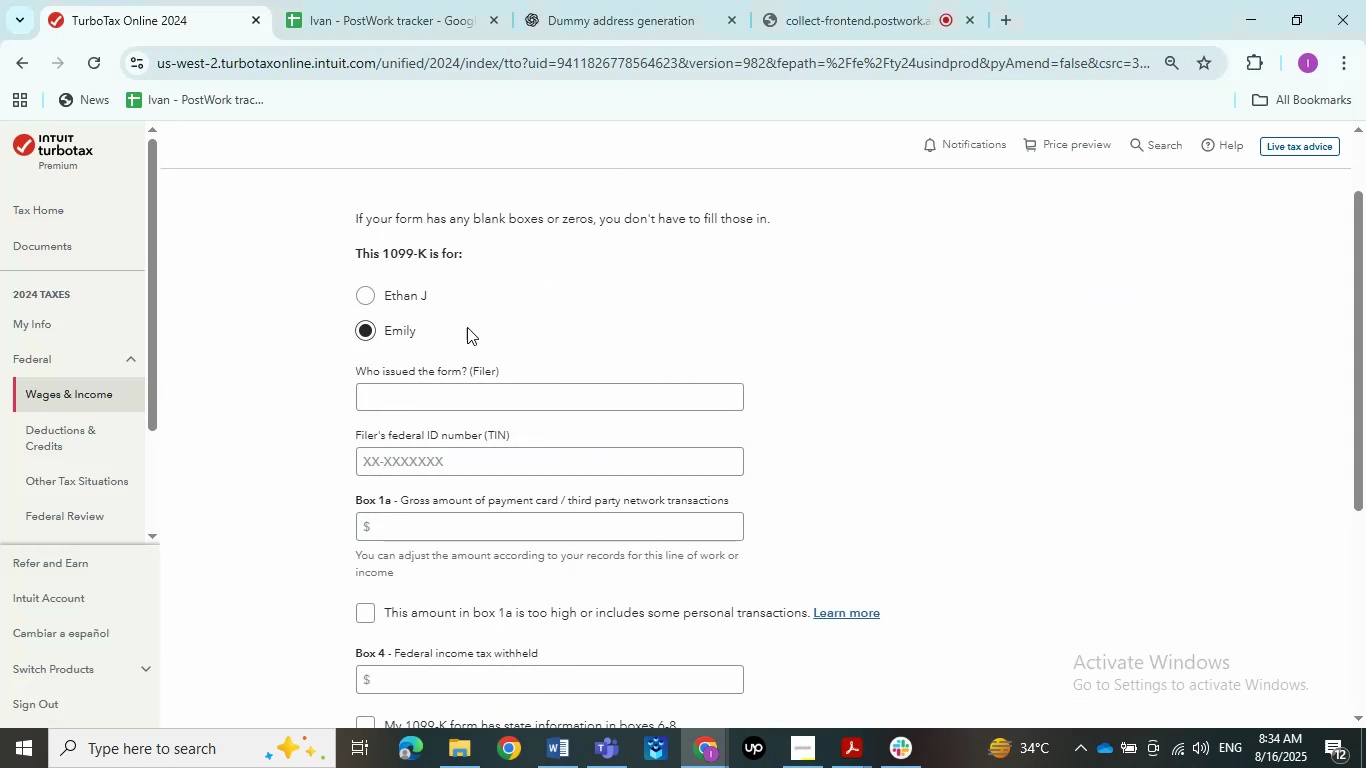 
left_click([427, 391])
 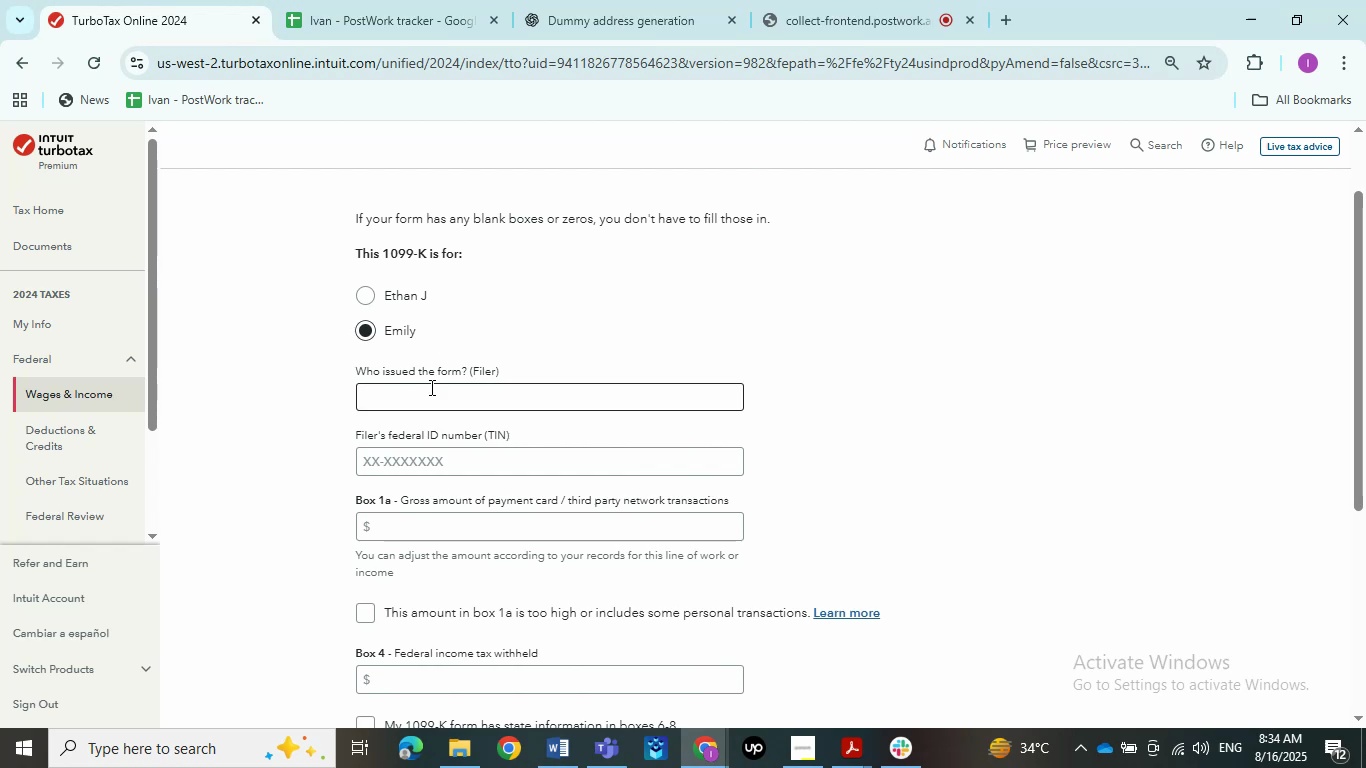 
key(Control+ControlLeft)
 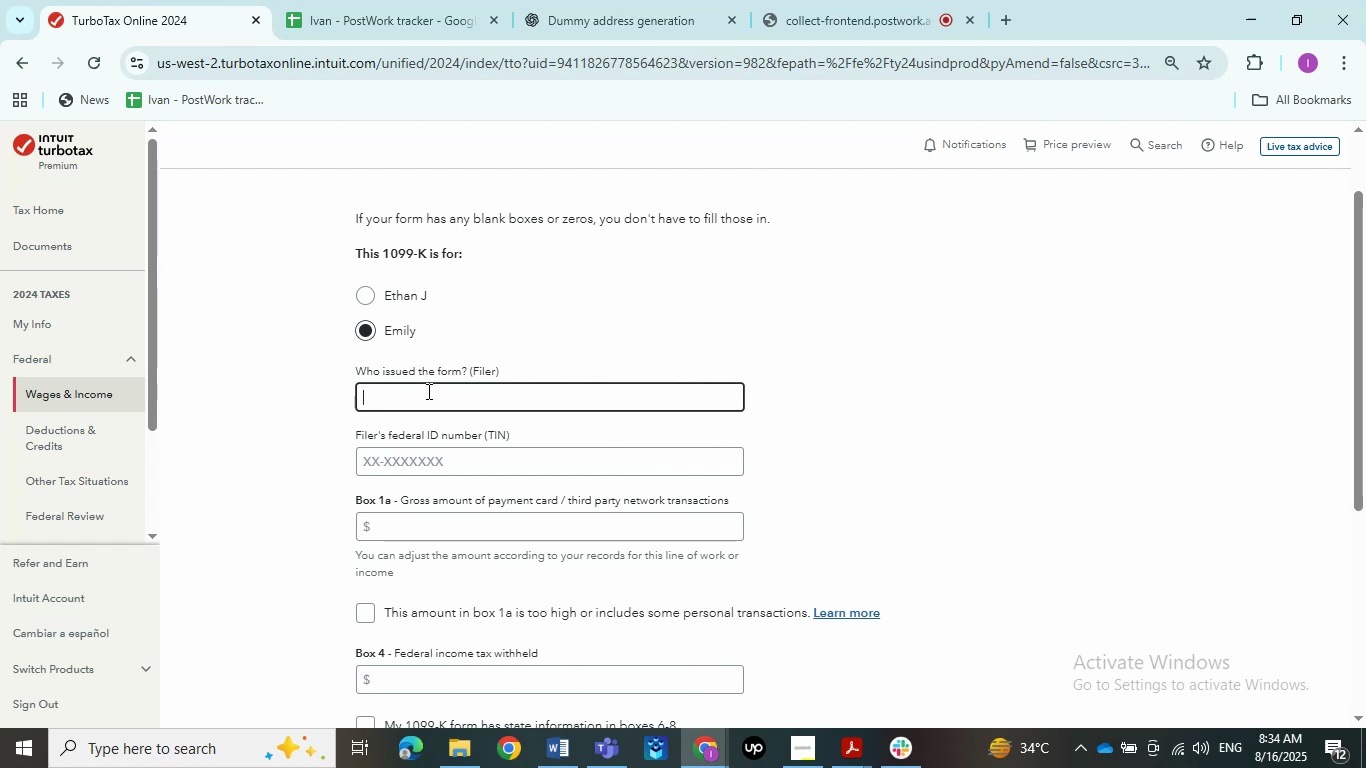 
key(Control+V)
 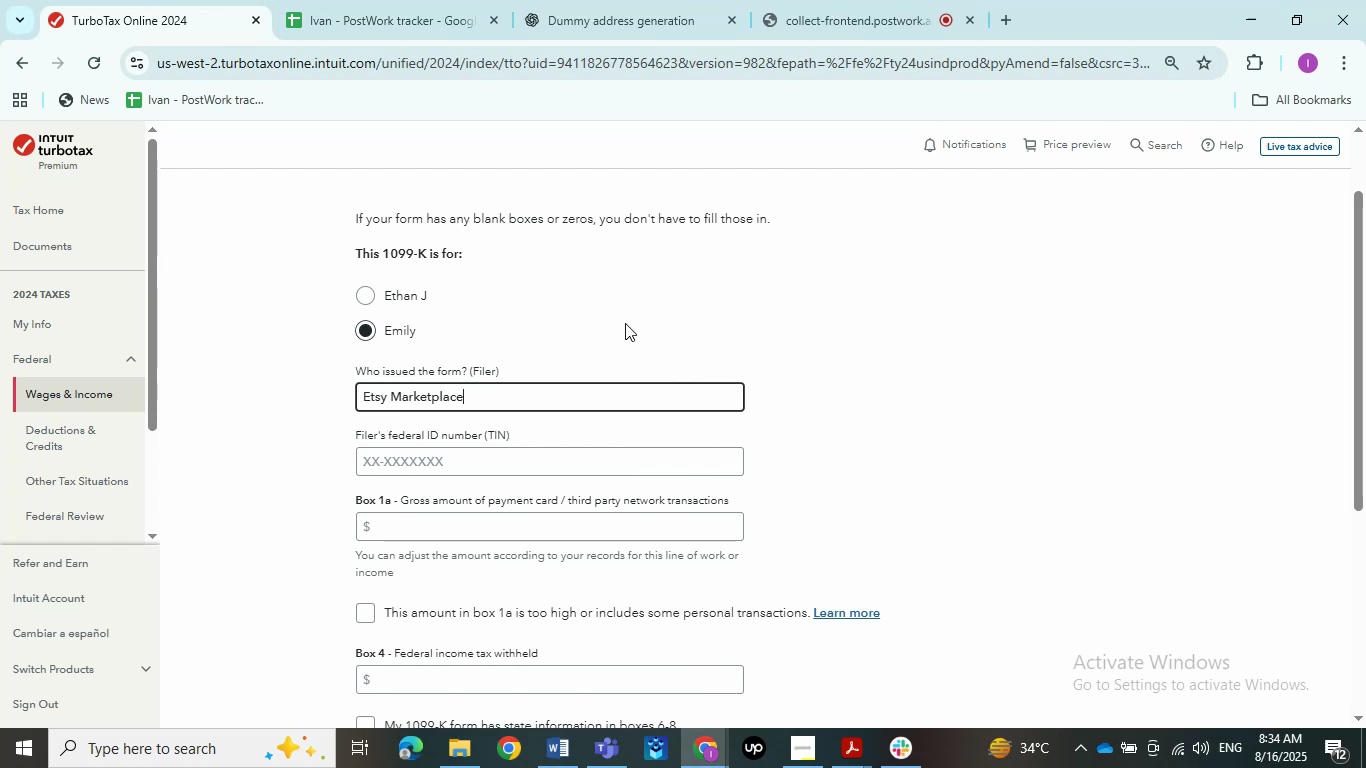 
left_click([711, 301])
 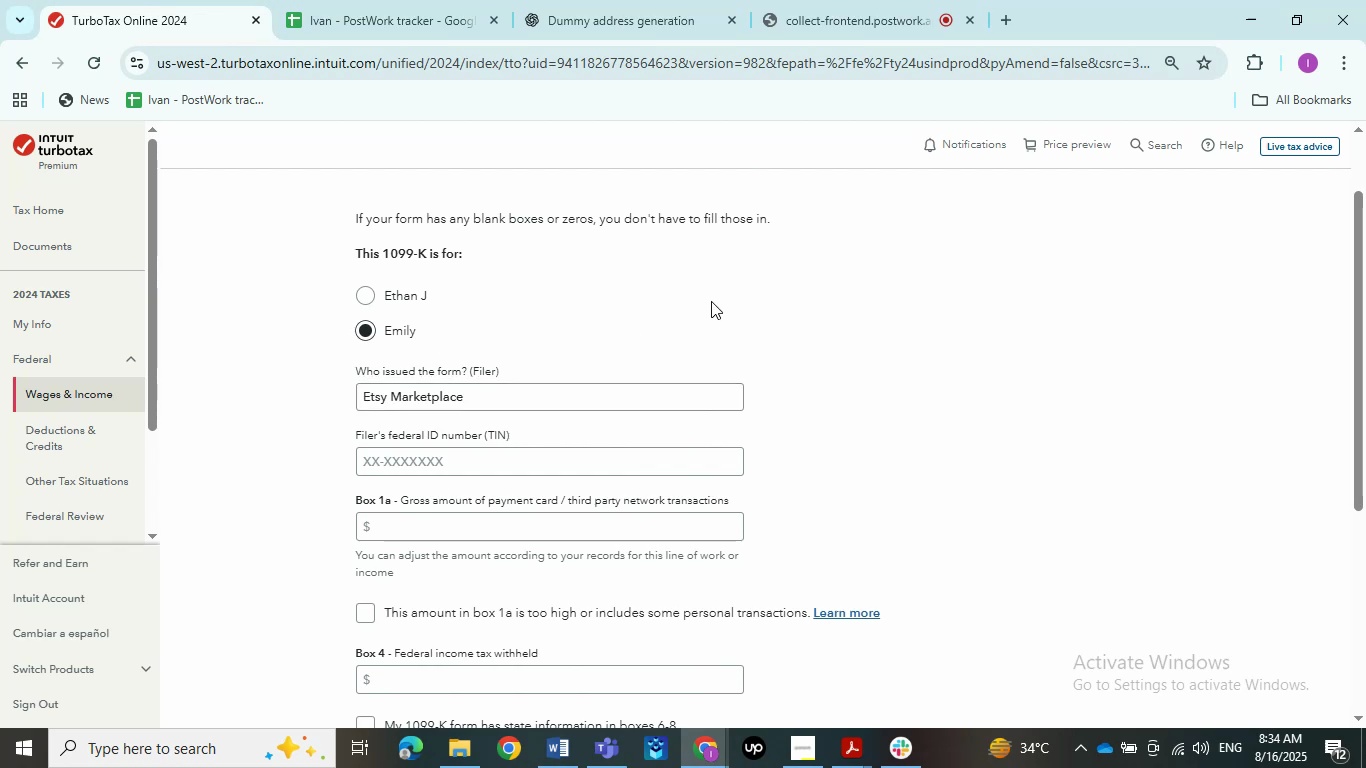 
scroll: coordinate [746, 305], scroll_direction: down, amount: 2.0
 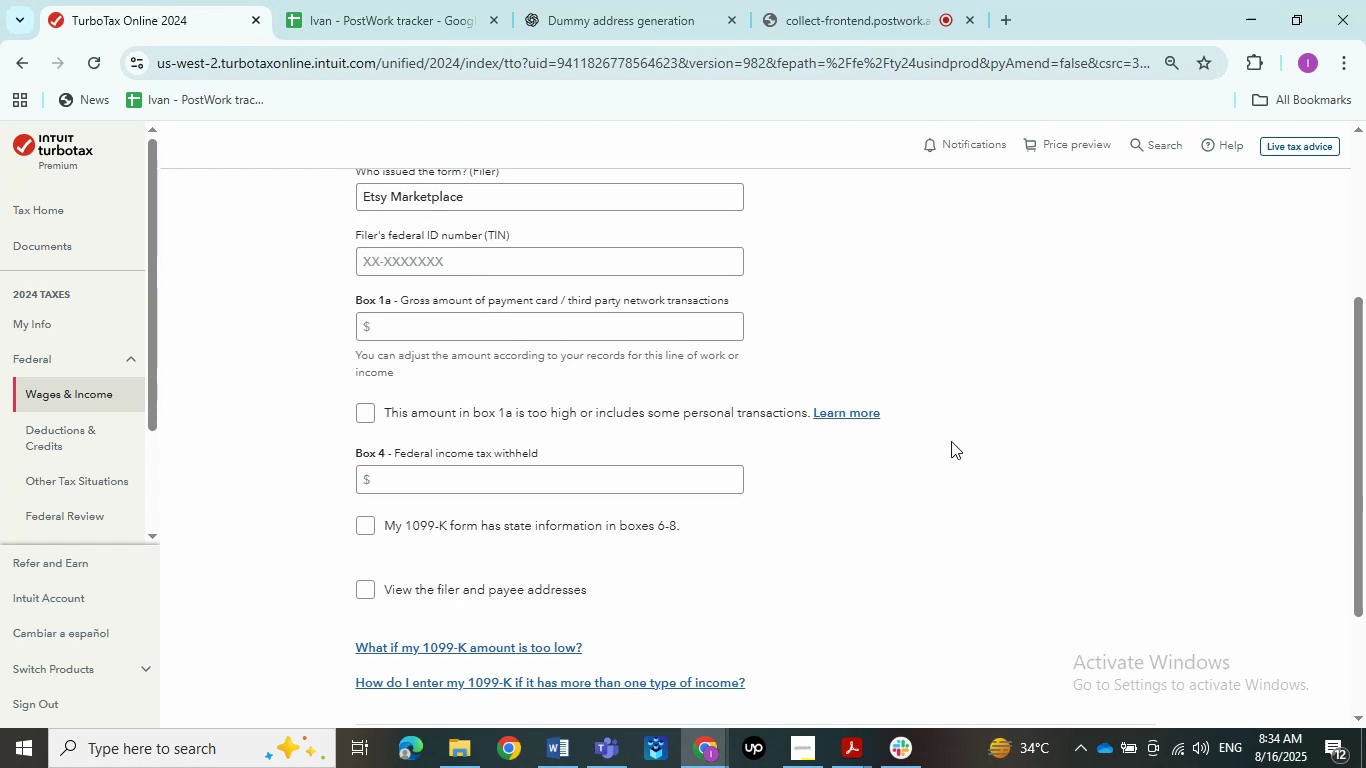 
left_click([892, 756])
 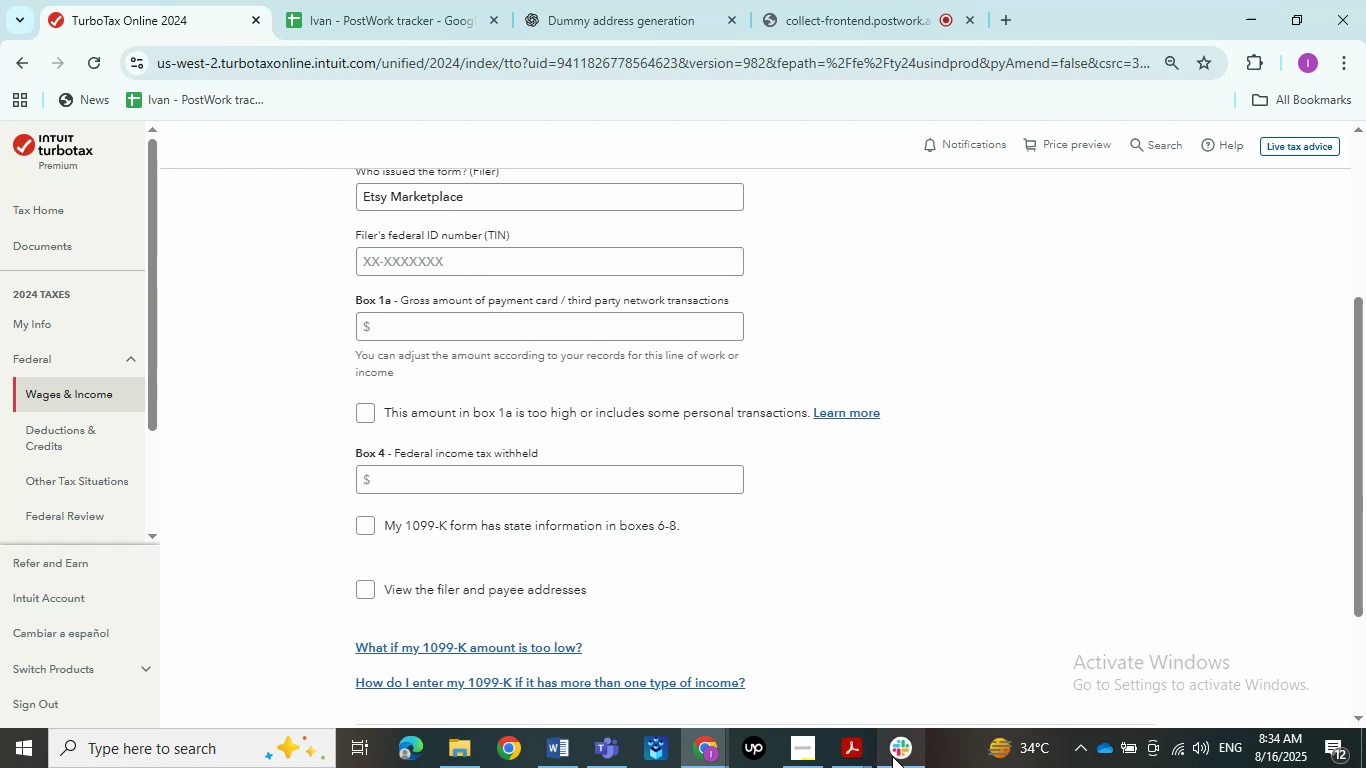 
mouse_move([1035, 615])
 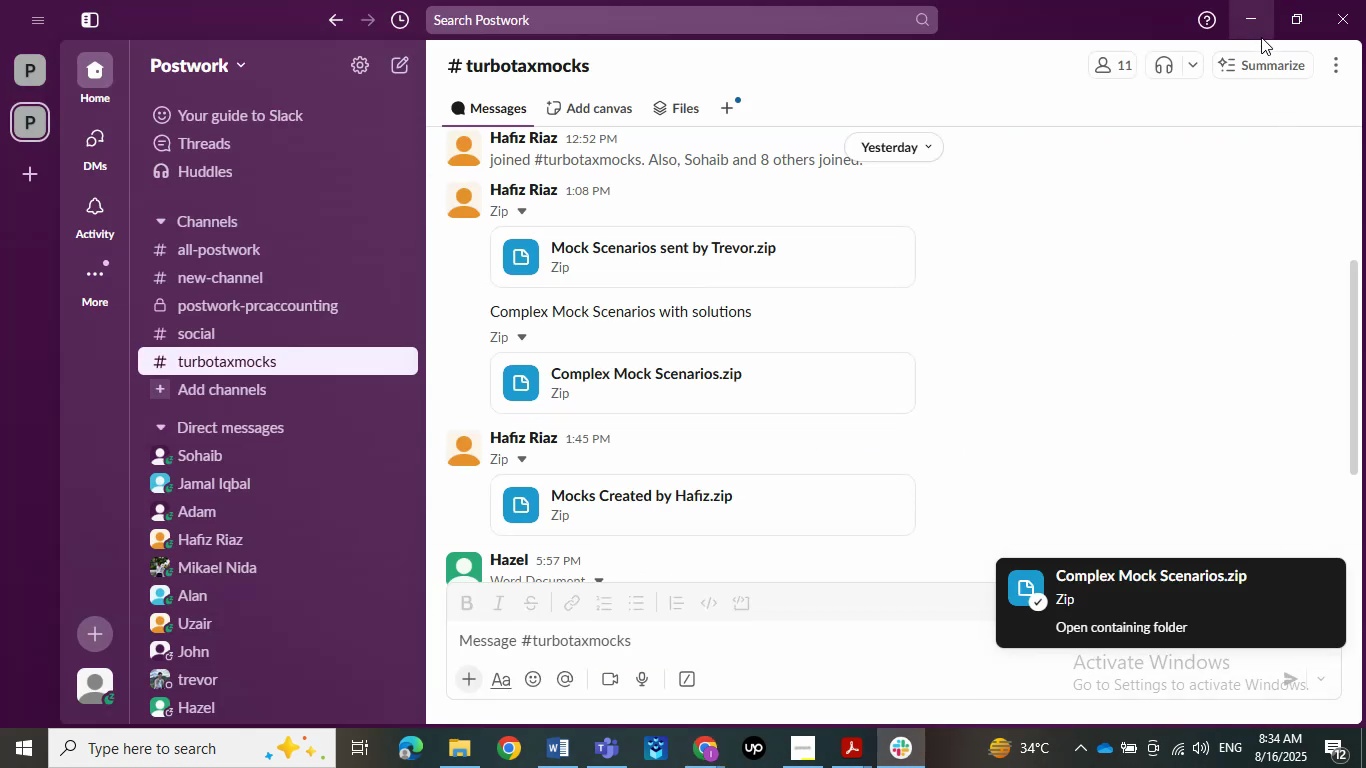 
left_click([1258, 28])
 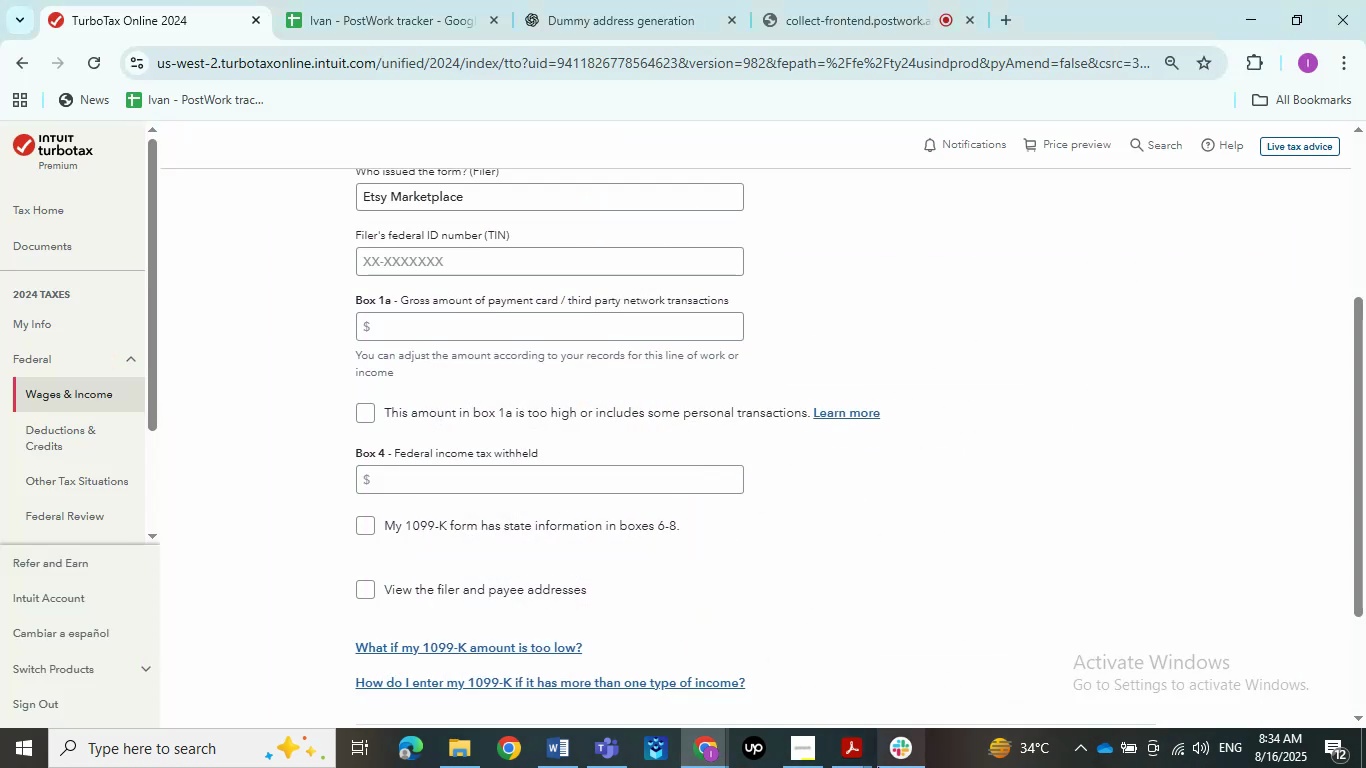 
mouse_move([828, 718])
 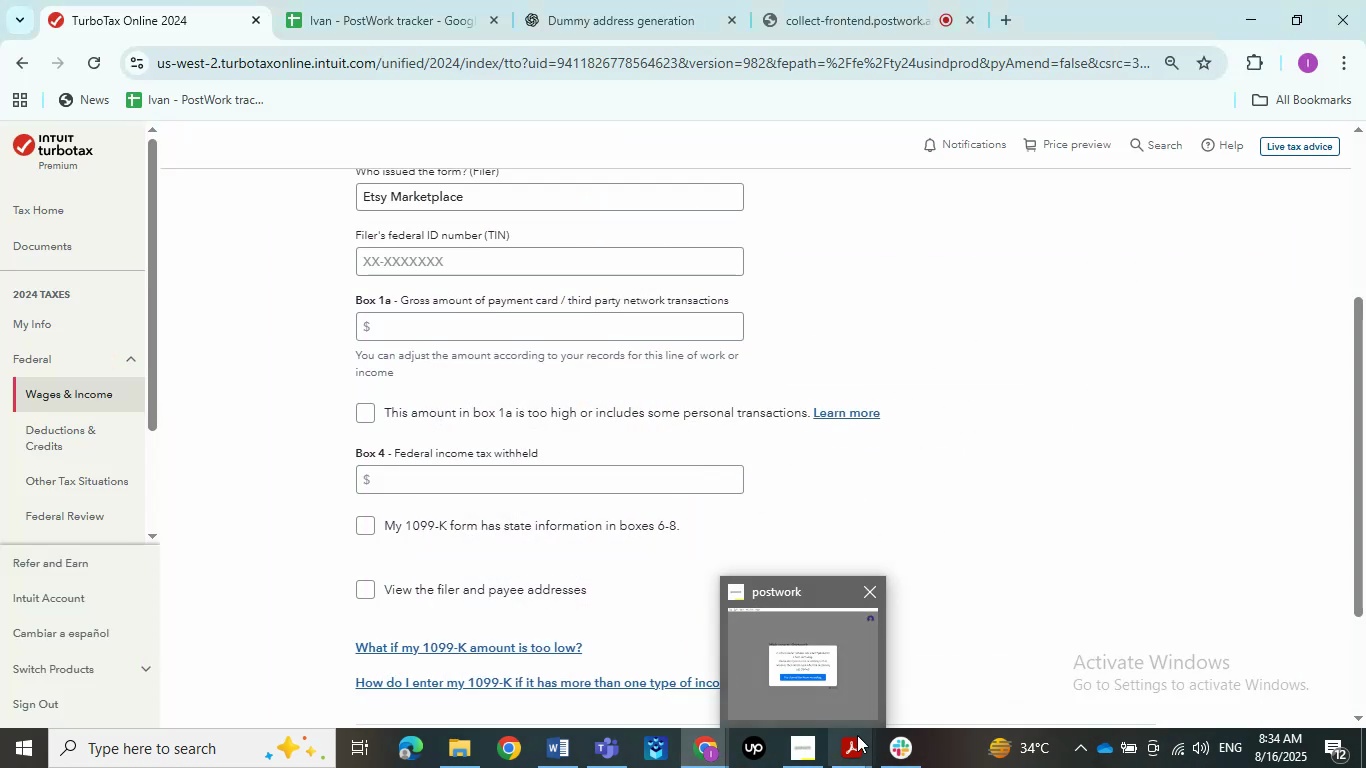 
double_click([999, 664])
 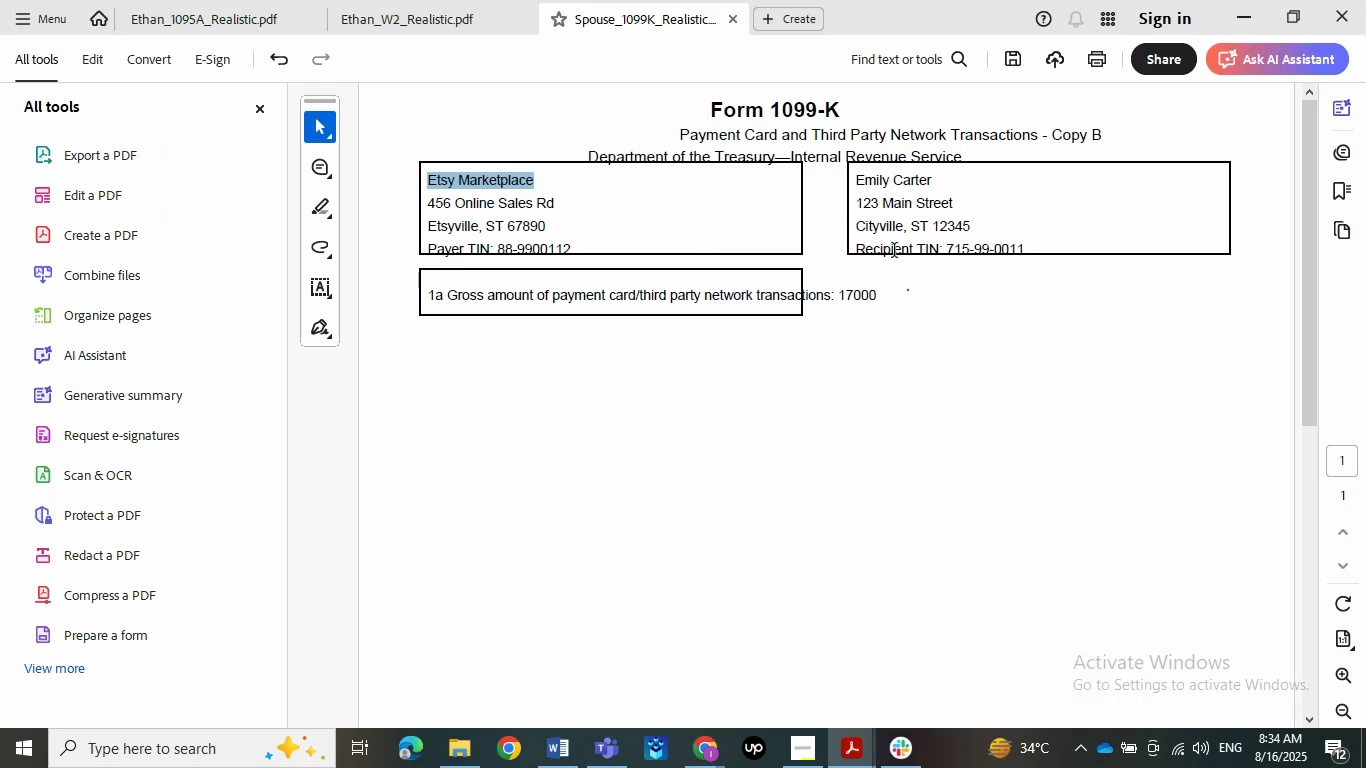 
left_click_drag(start_coordinate=[501, 253], to_coordinate=[572, 249])
 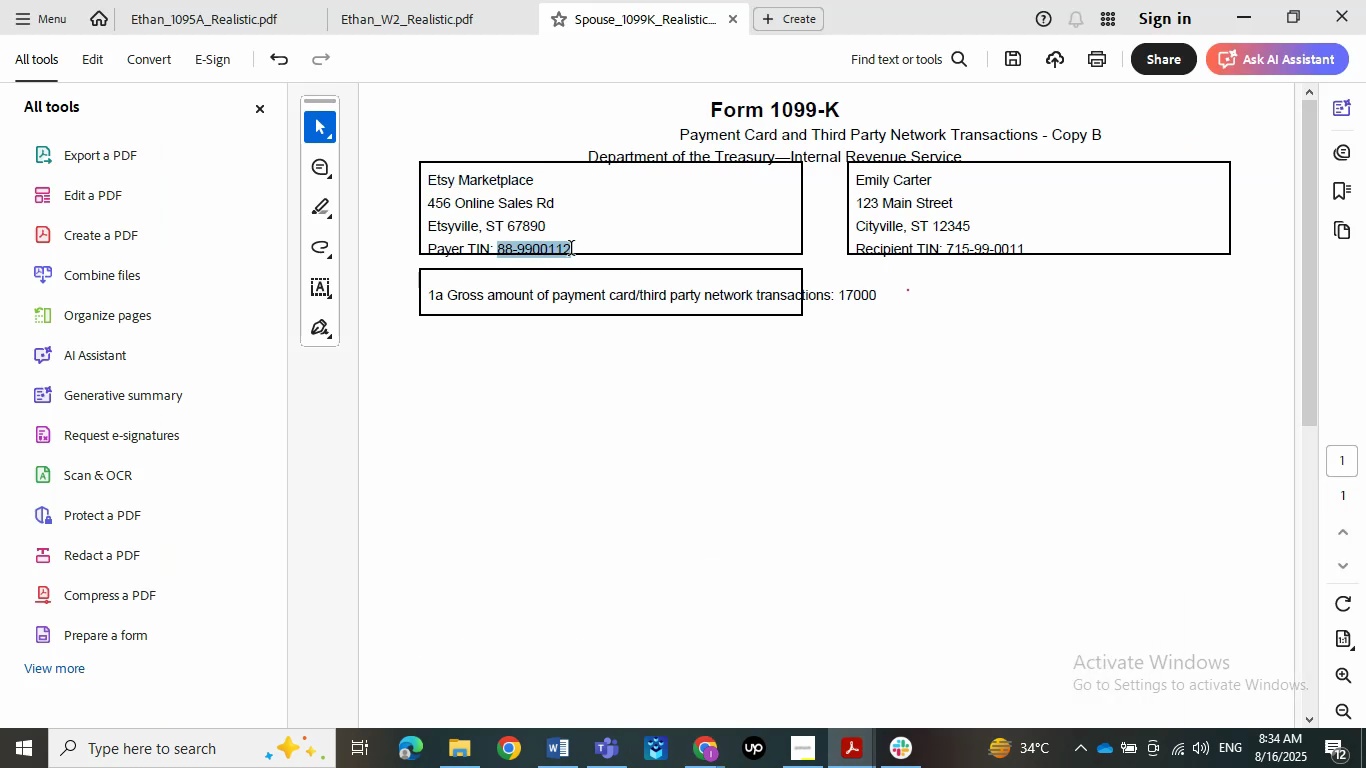 
key(Control+C)
 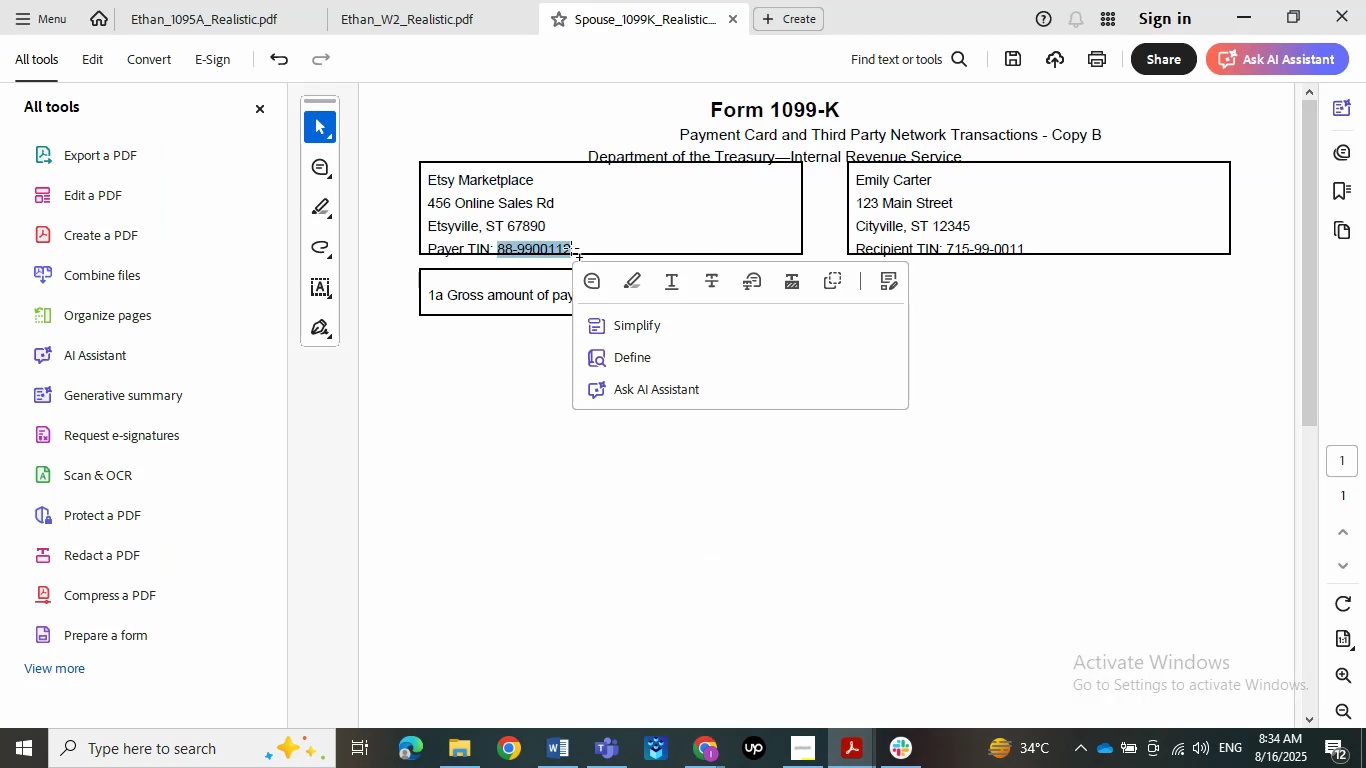 
key(Control+C)
 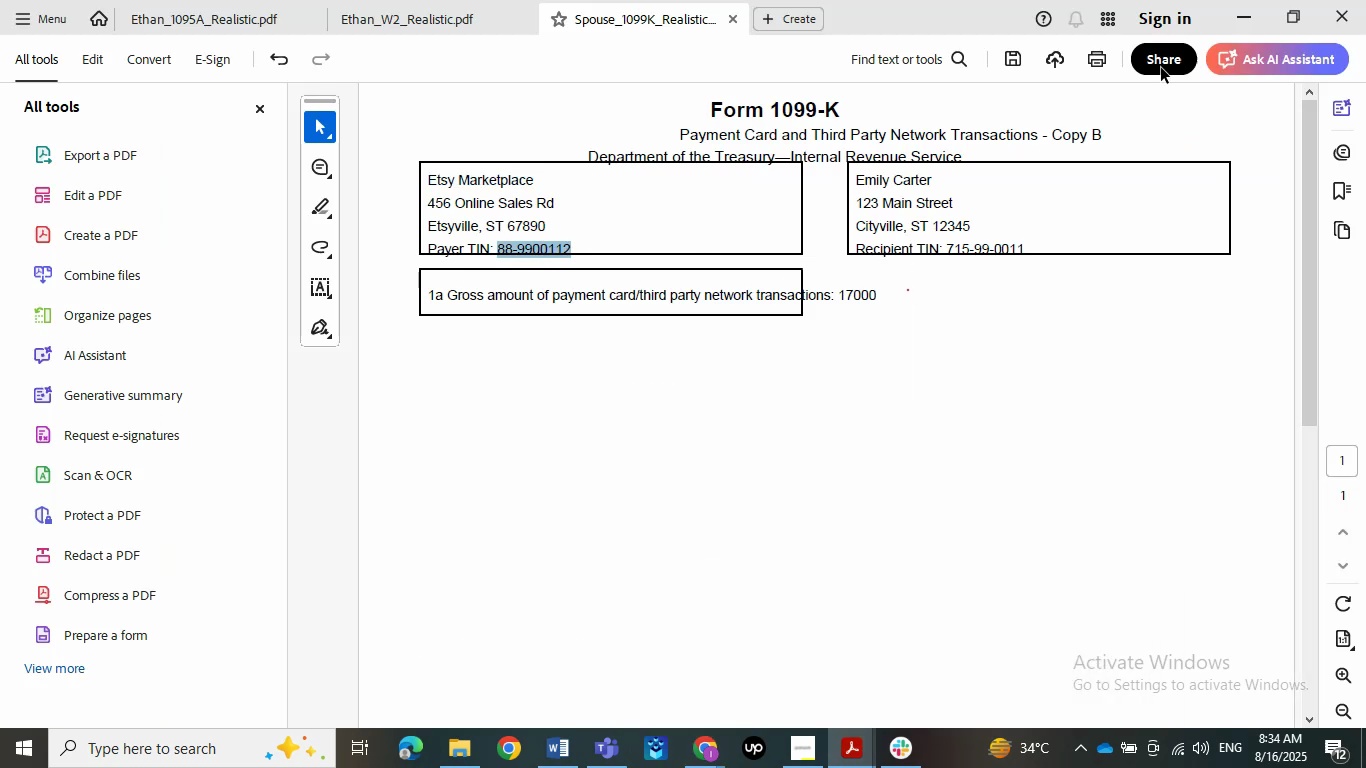 
left_click([1244, 9])
 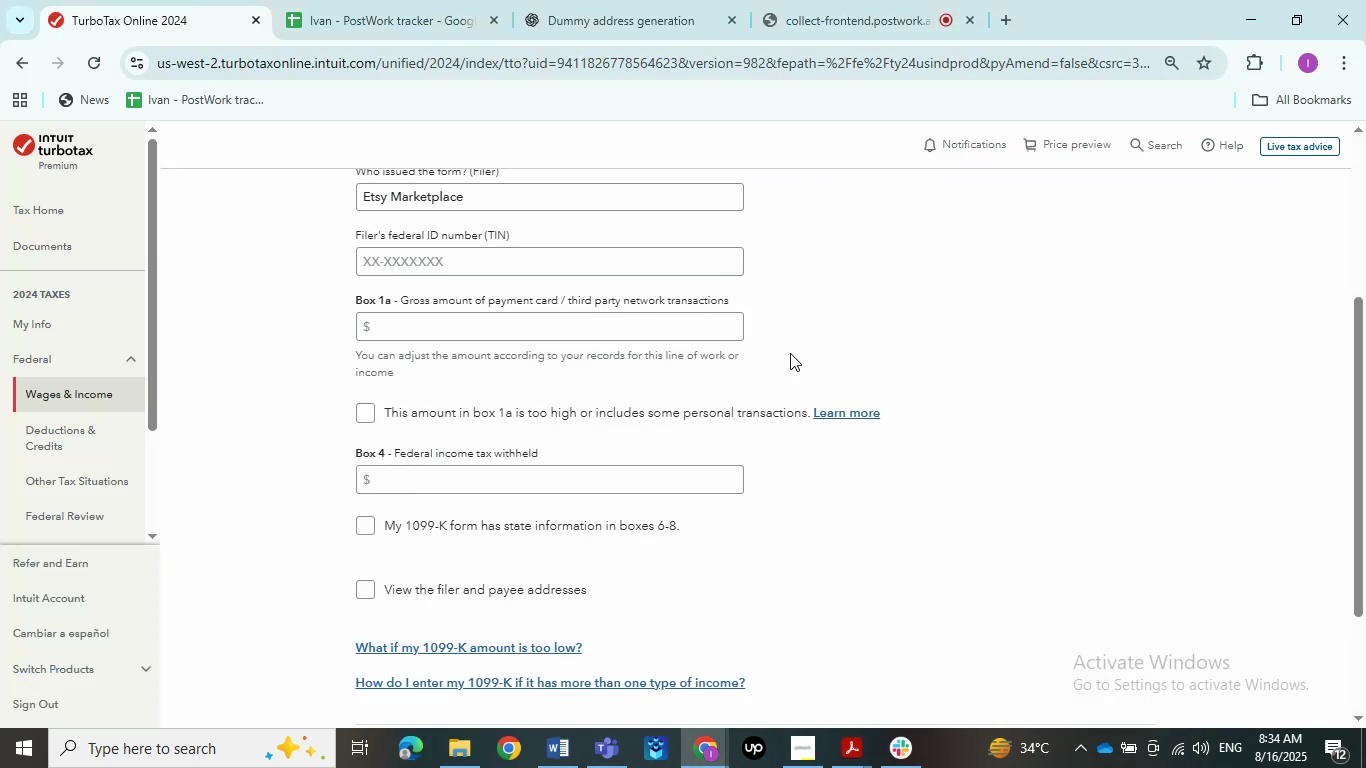 
left_click([867, 323])
 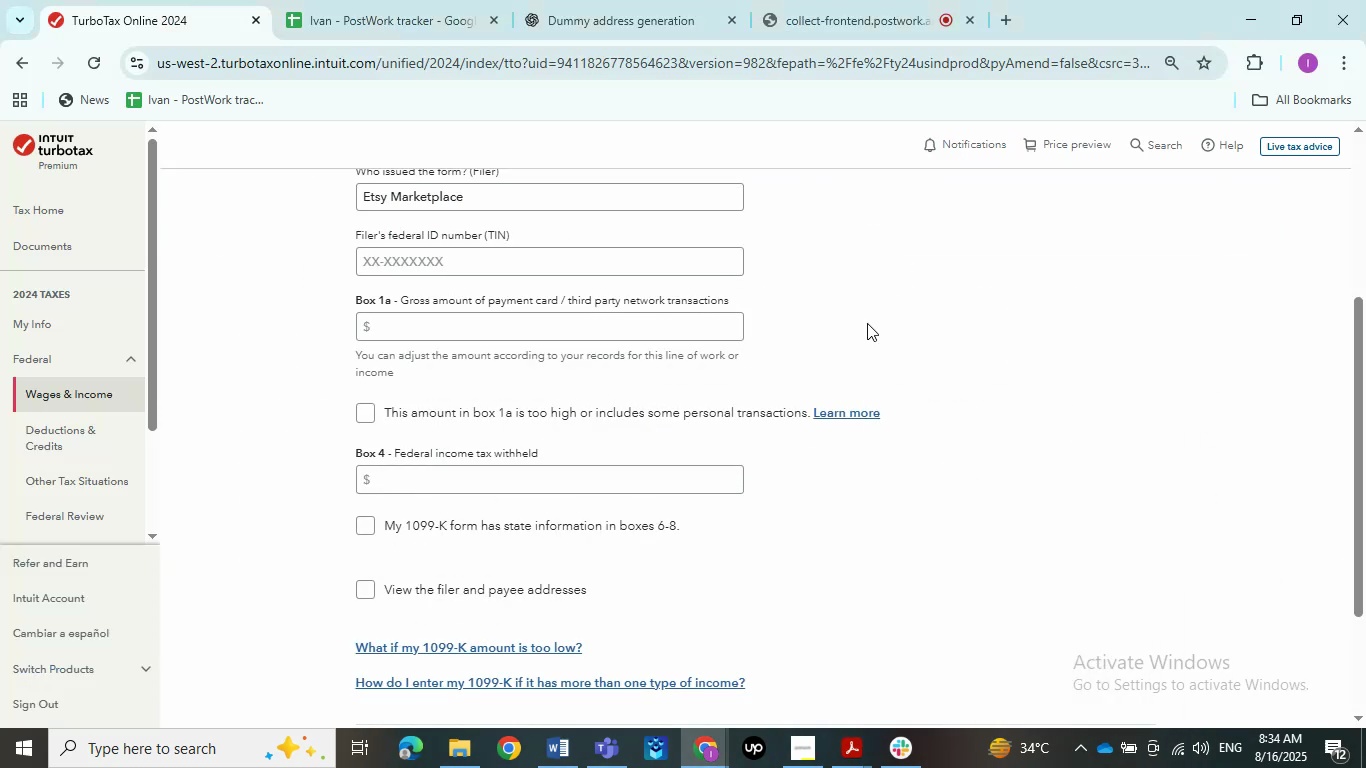 
scroll: coordinate [867, 322], scroll_direction: up, amount: 1.0
 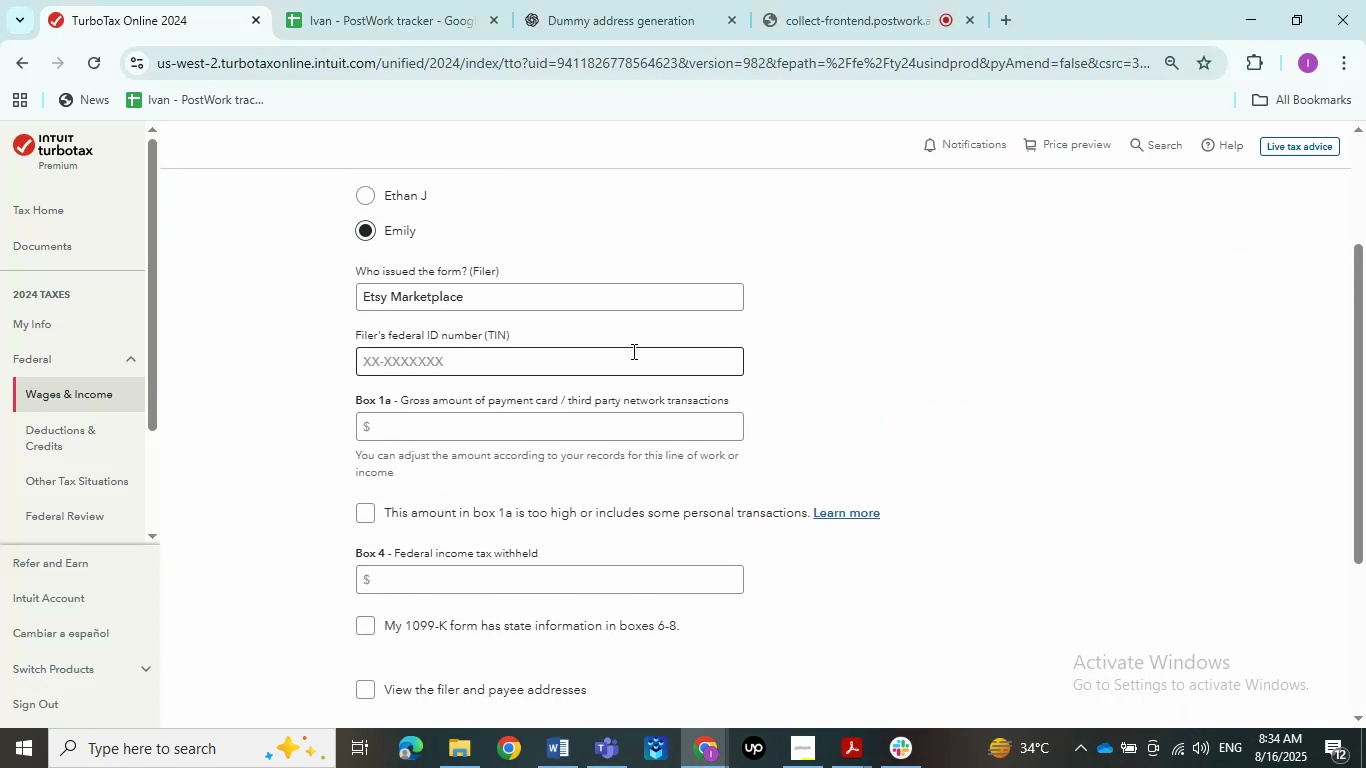 
left_click([606, 361])
 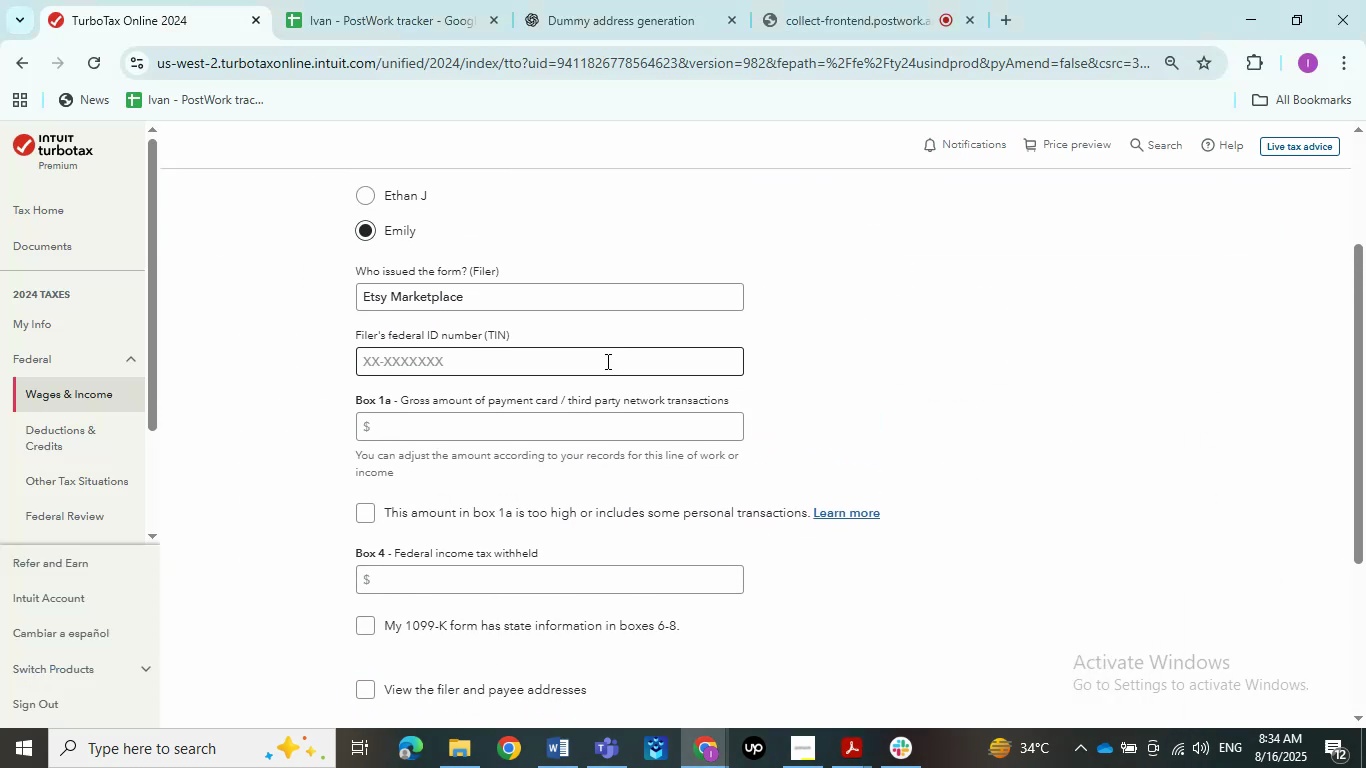 
key(Control+V)
 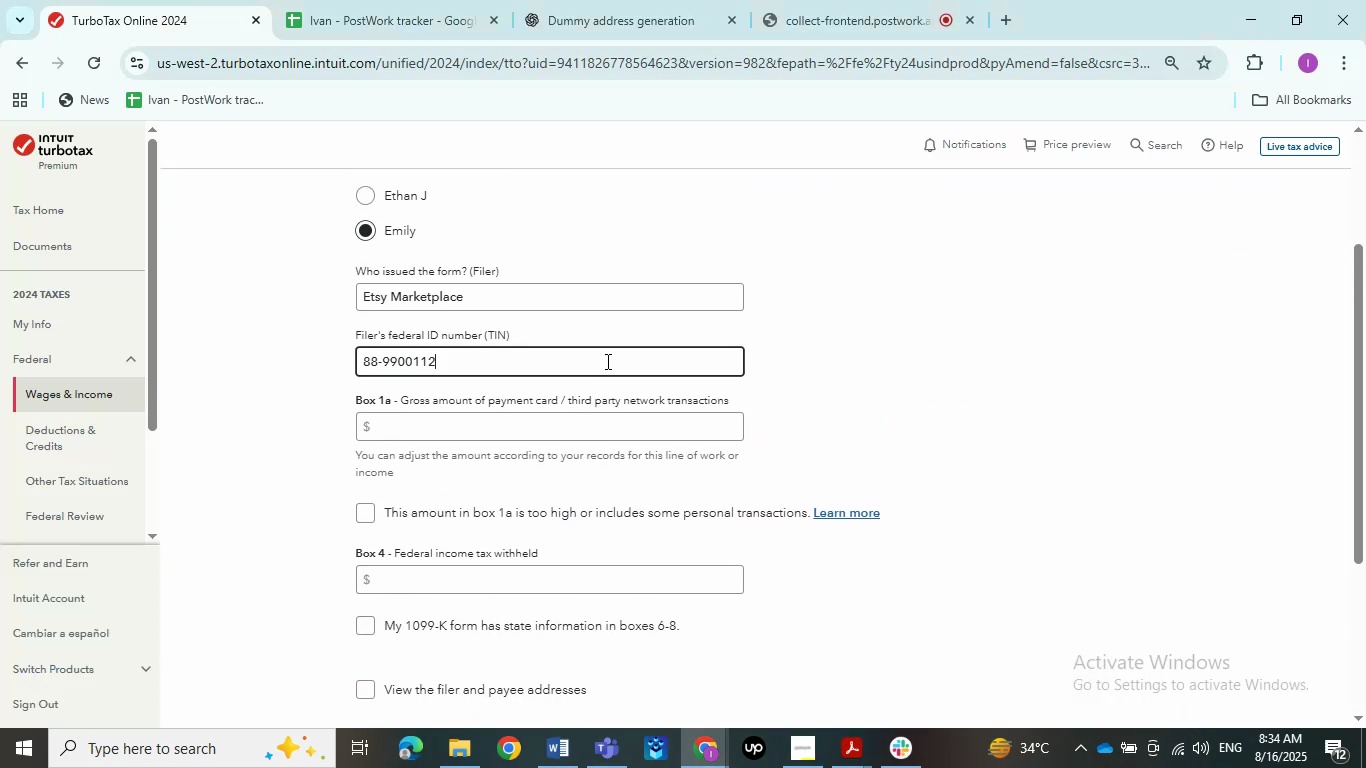 
left_click([862, 347])
 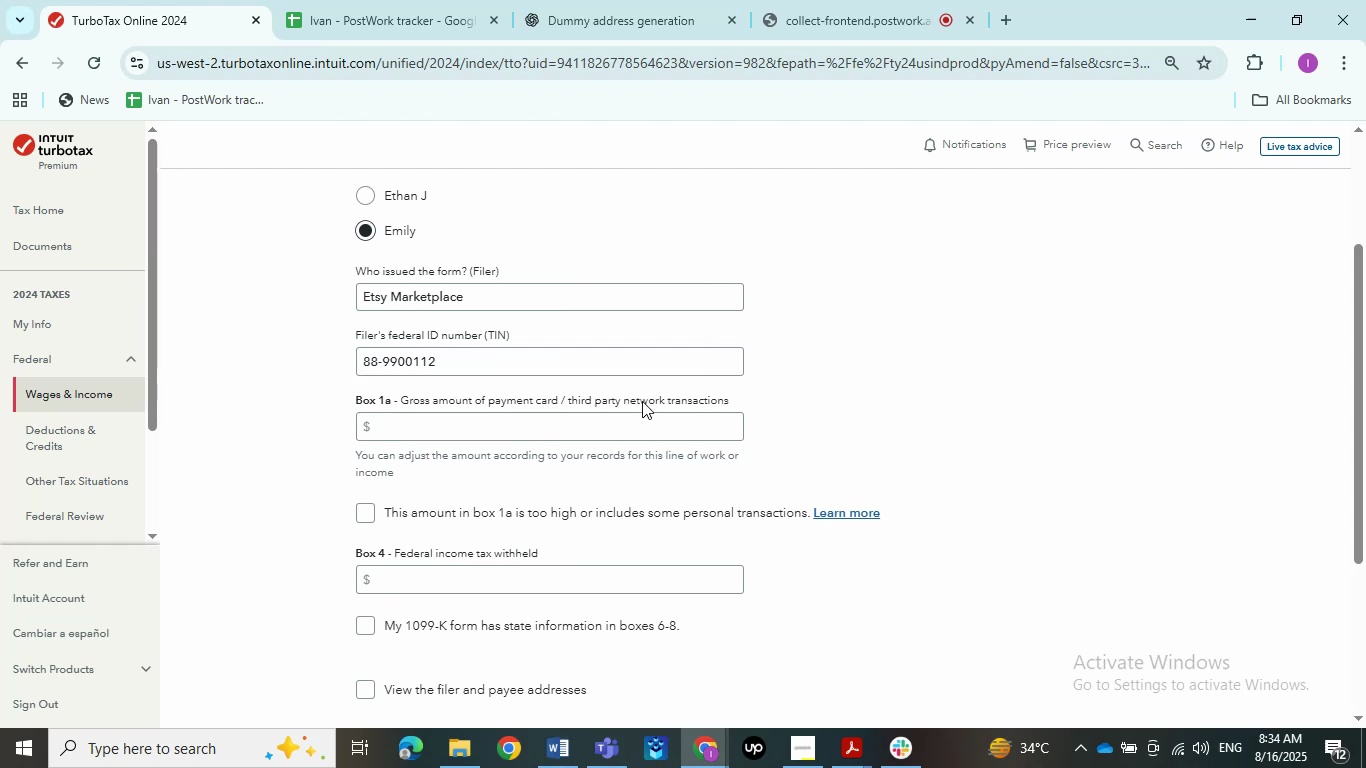 
left_click([592, 448])
 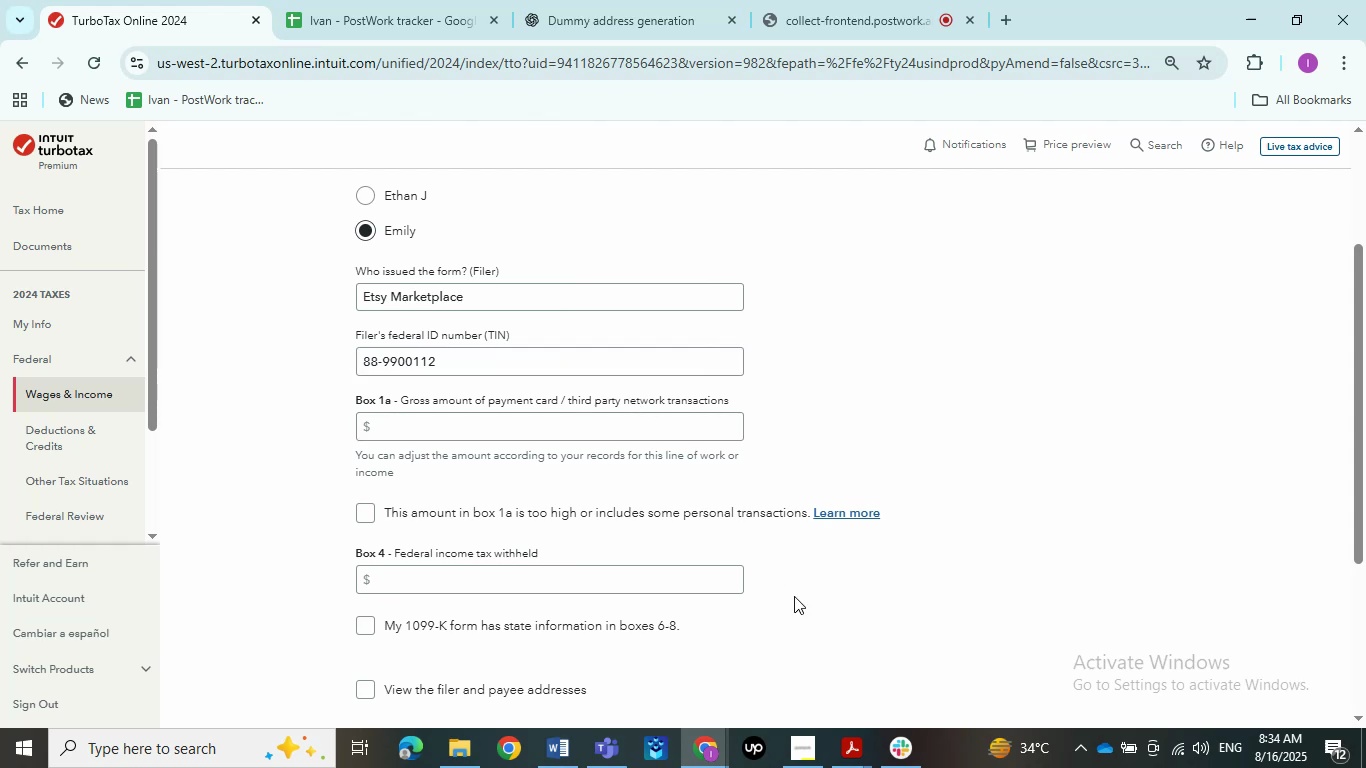 
left_click([845, 763])
 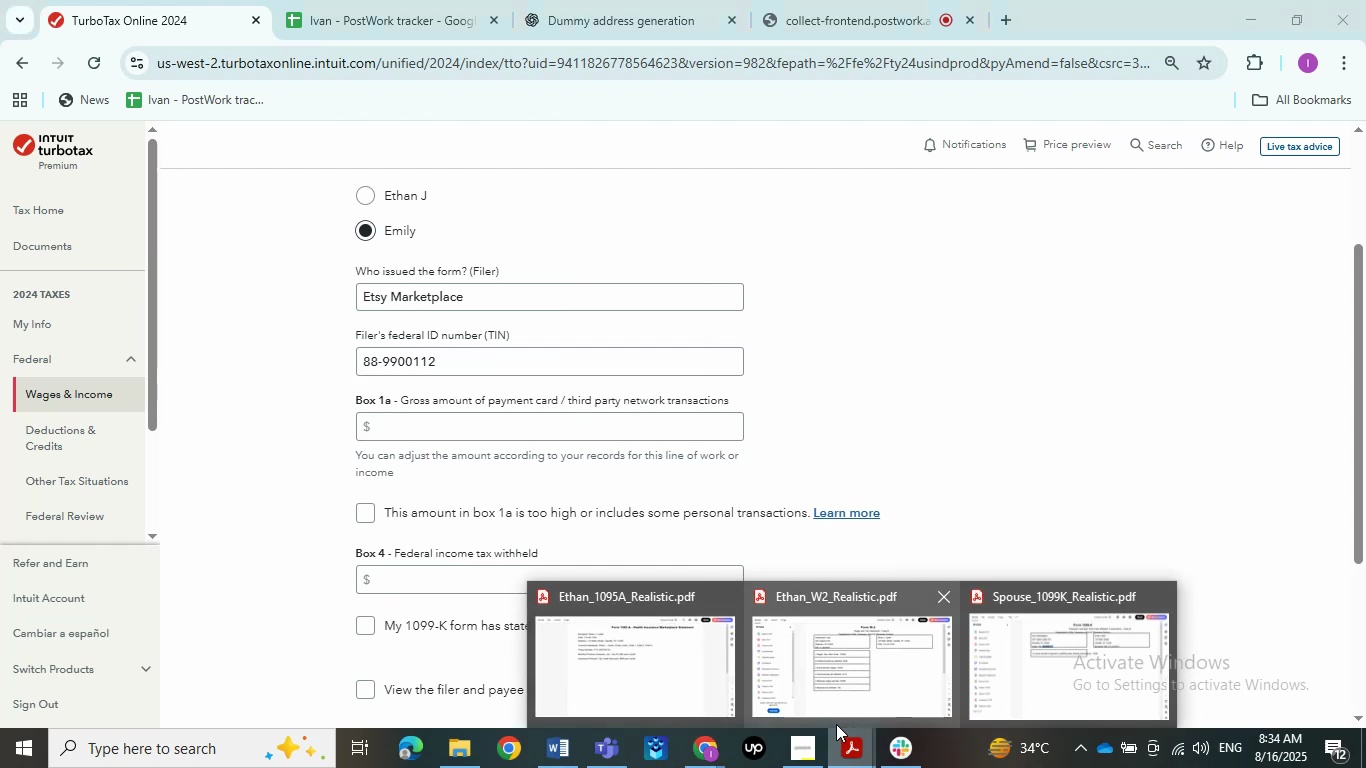 
left_click([1054, 679])
 